 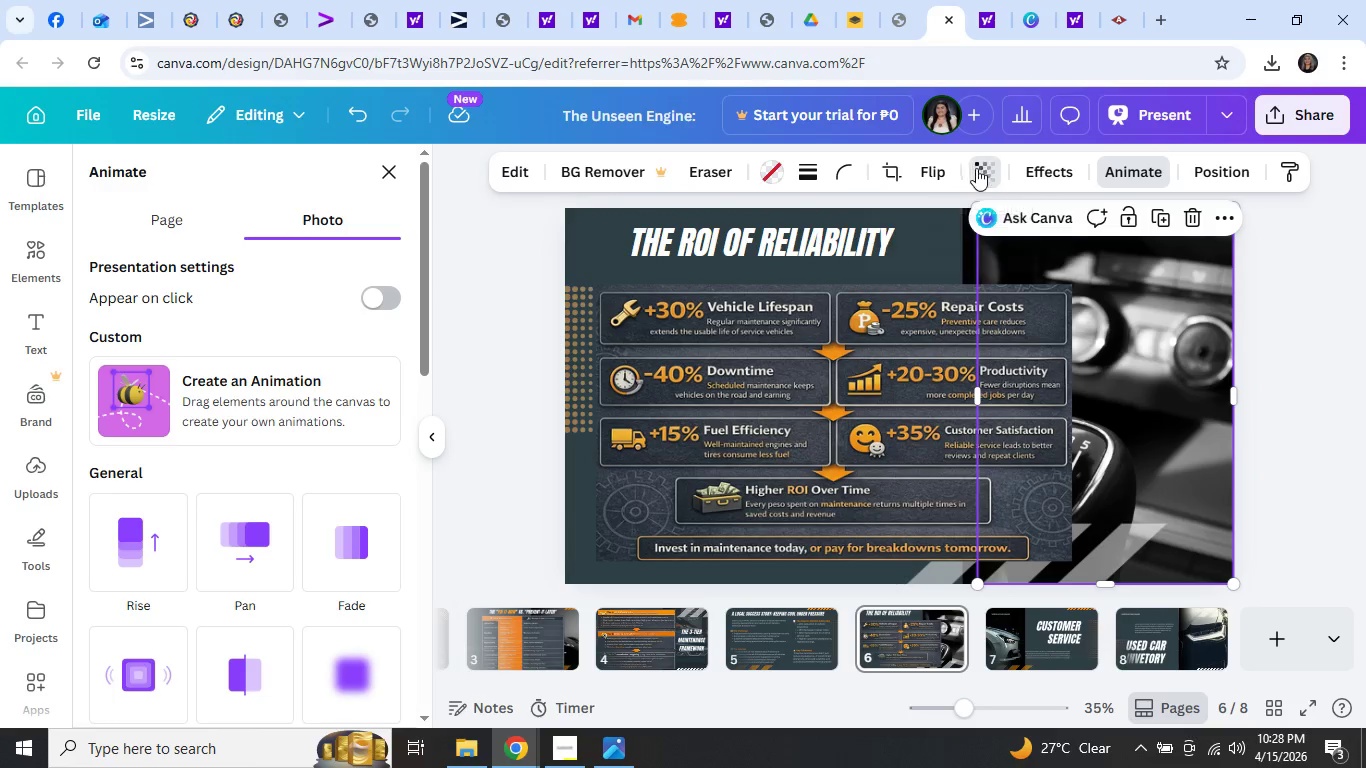 
left_click_drag(start_coordinate=[1036, 248], to_coordinate=[996, 249])
 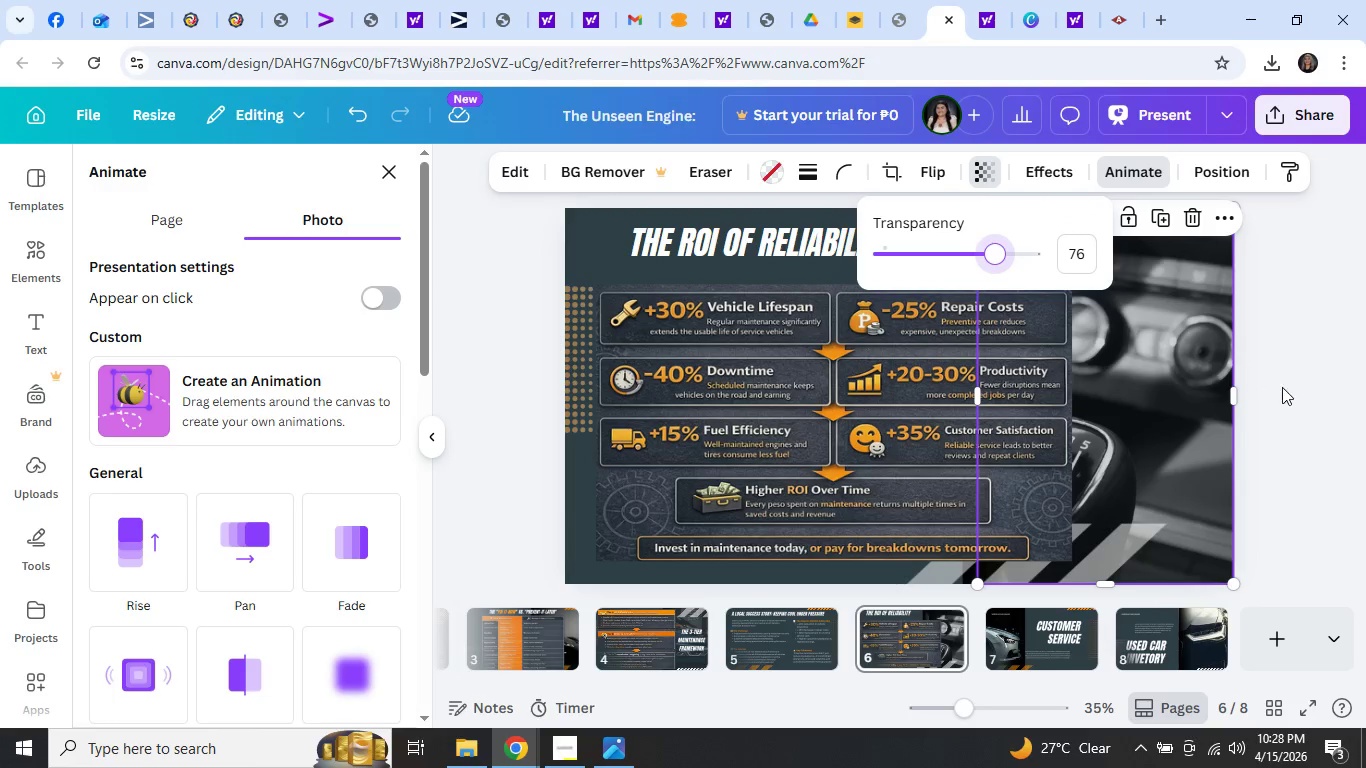 
left_click([1294, 390])
 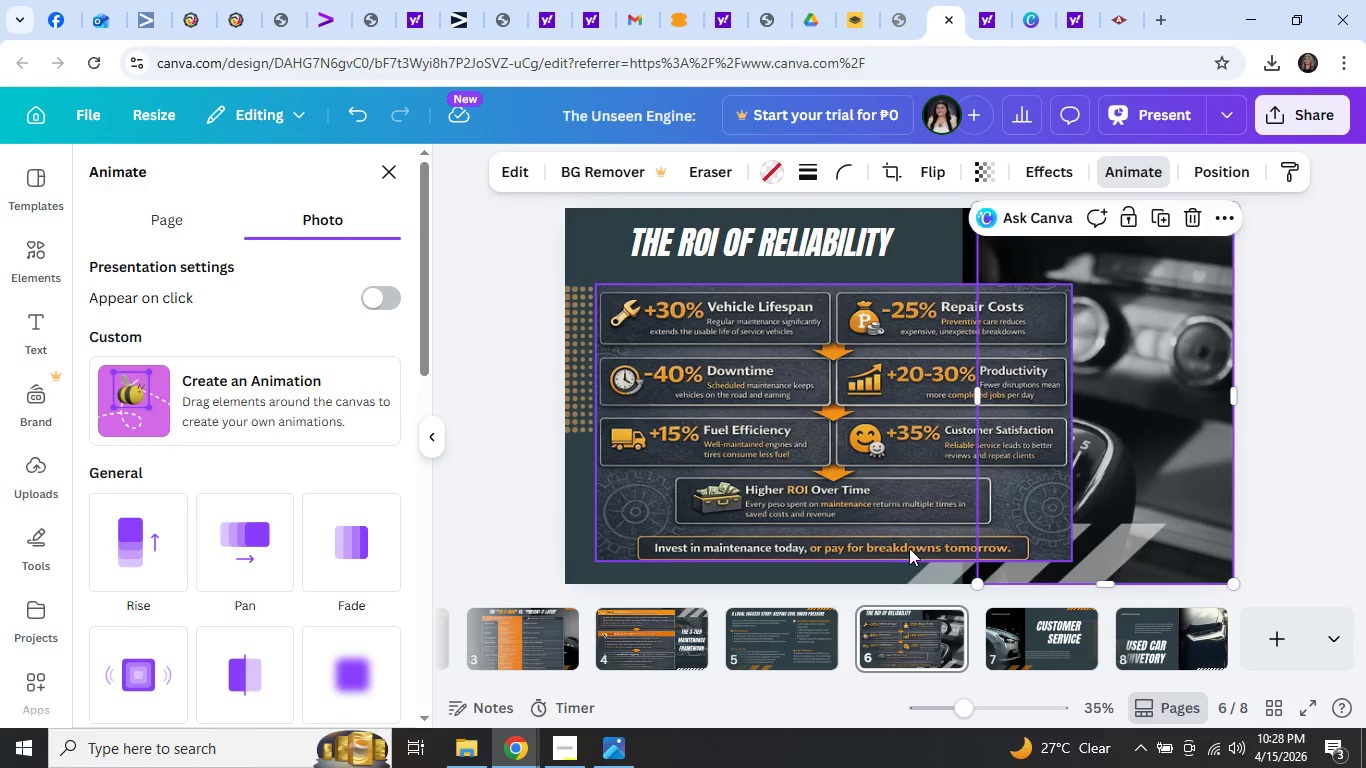 
left_click([924, 577])
 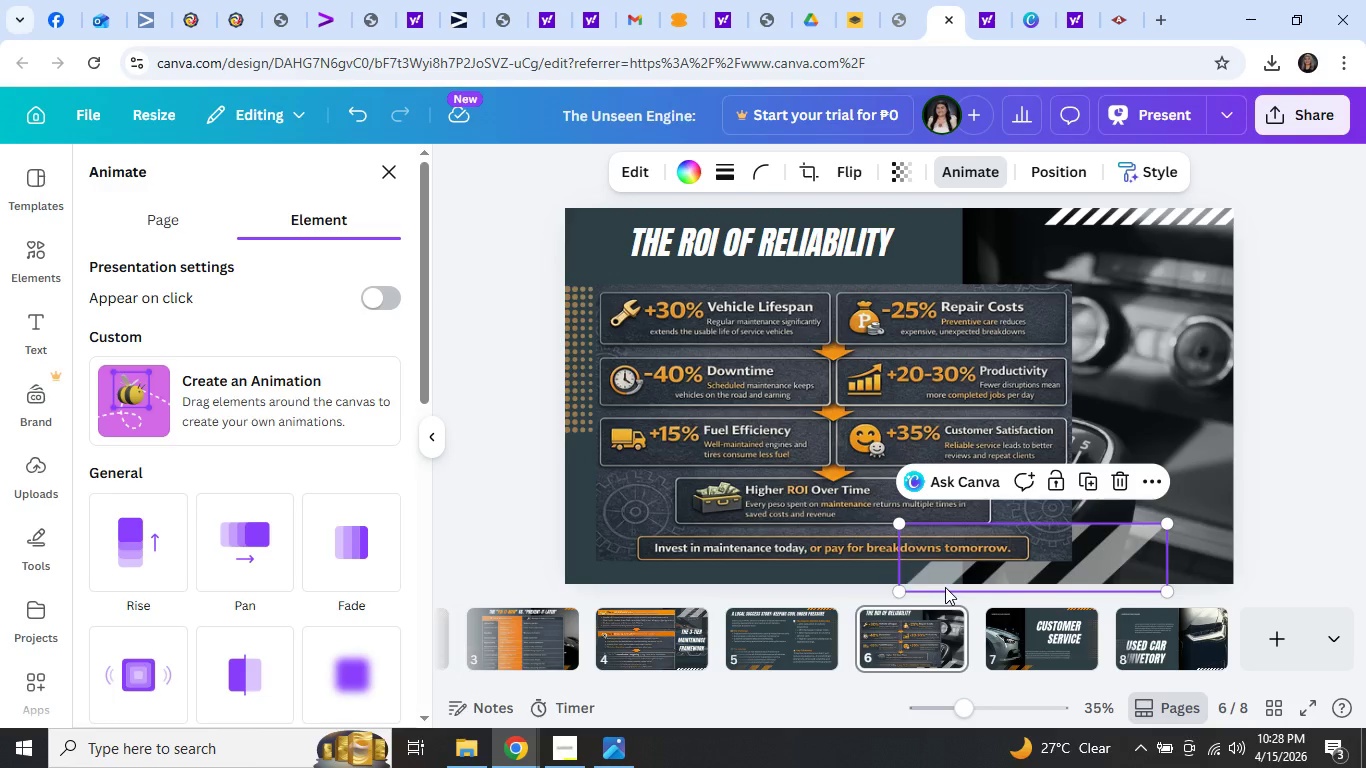 
left_click_drag(start_coordinate=[947, 583], to_coordinate=[702, 601])
 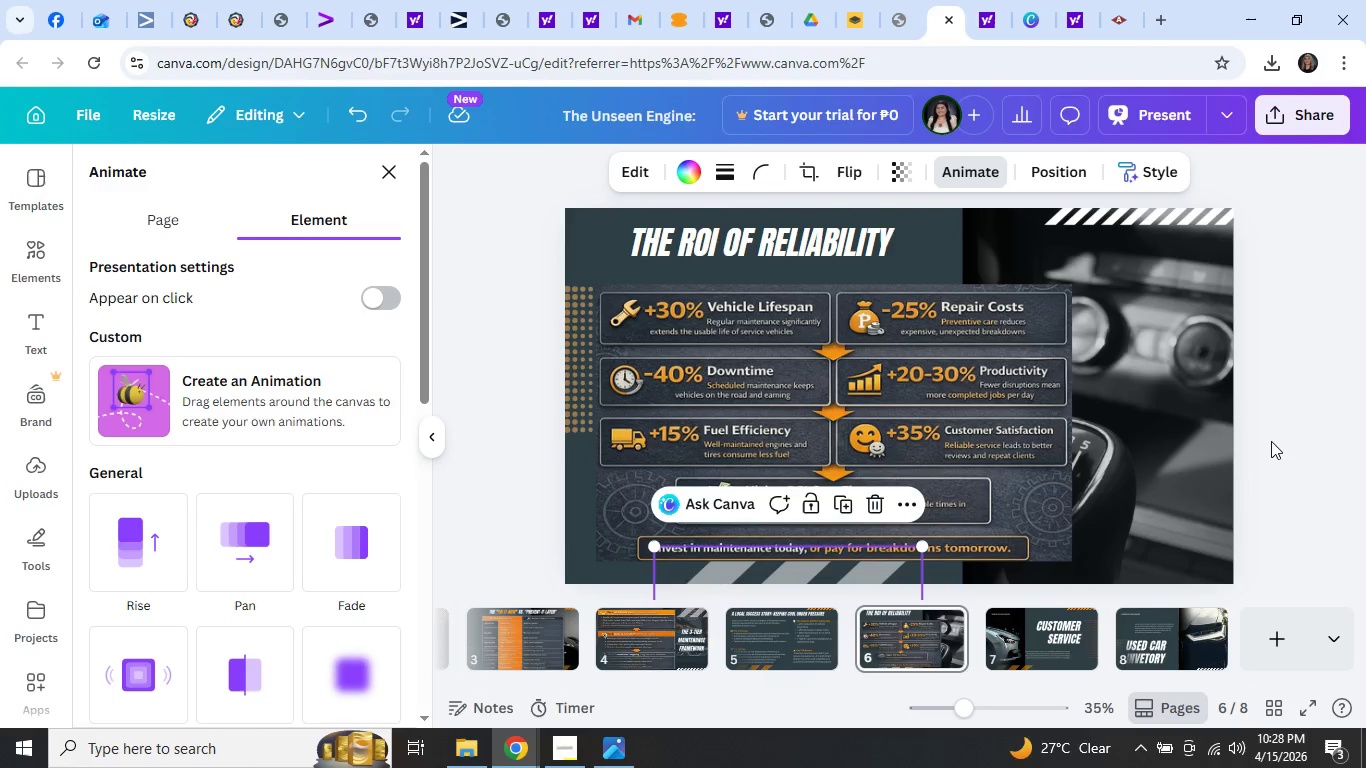 
left_click([1287, 430])
 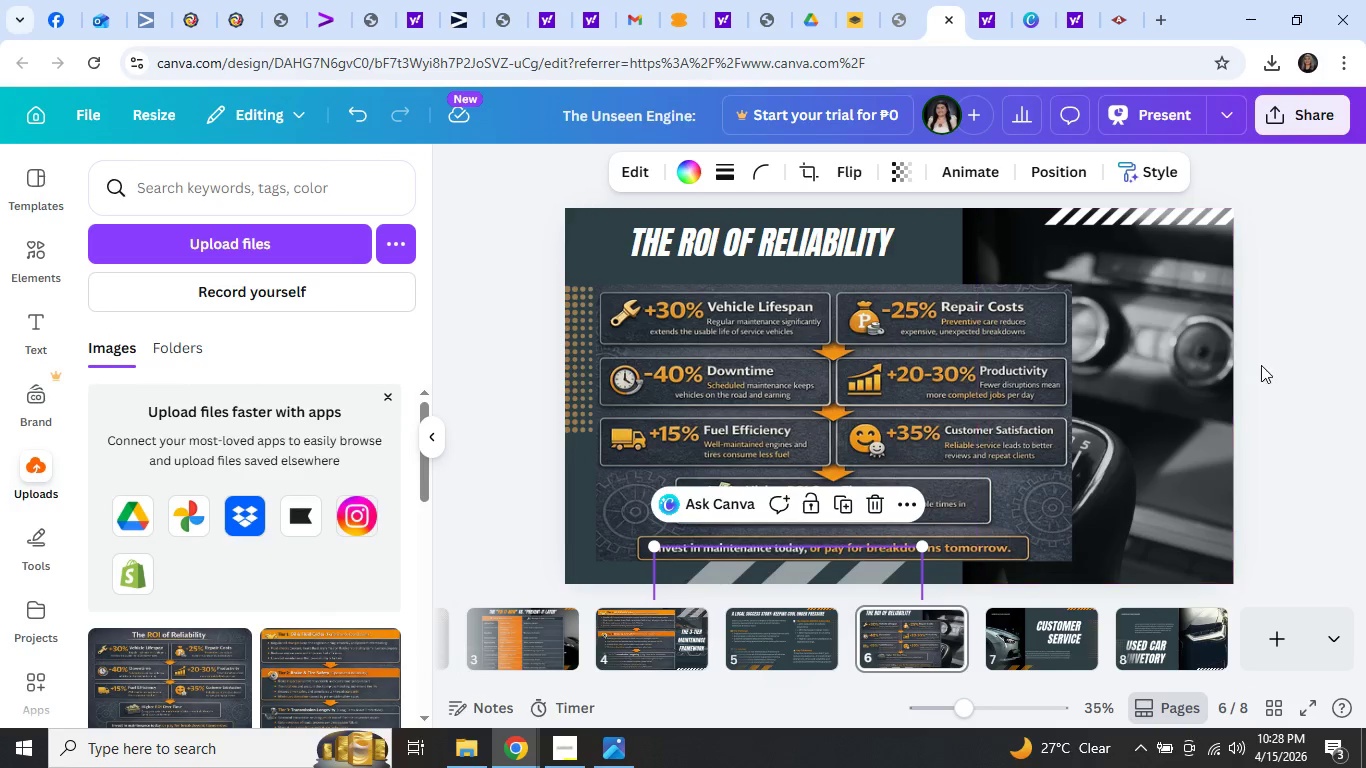 
left_click([1294, 354])
 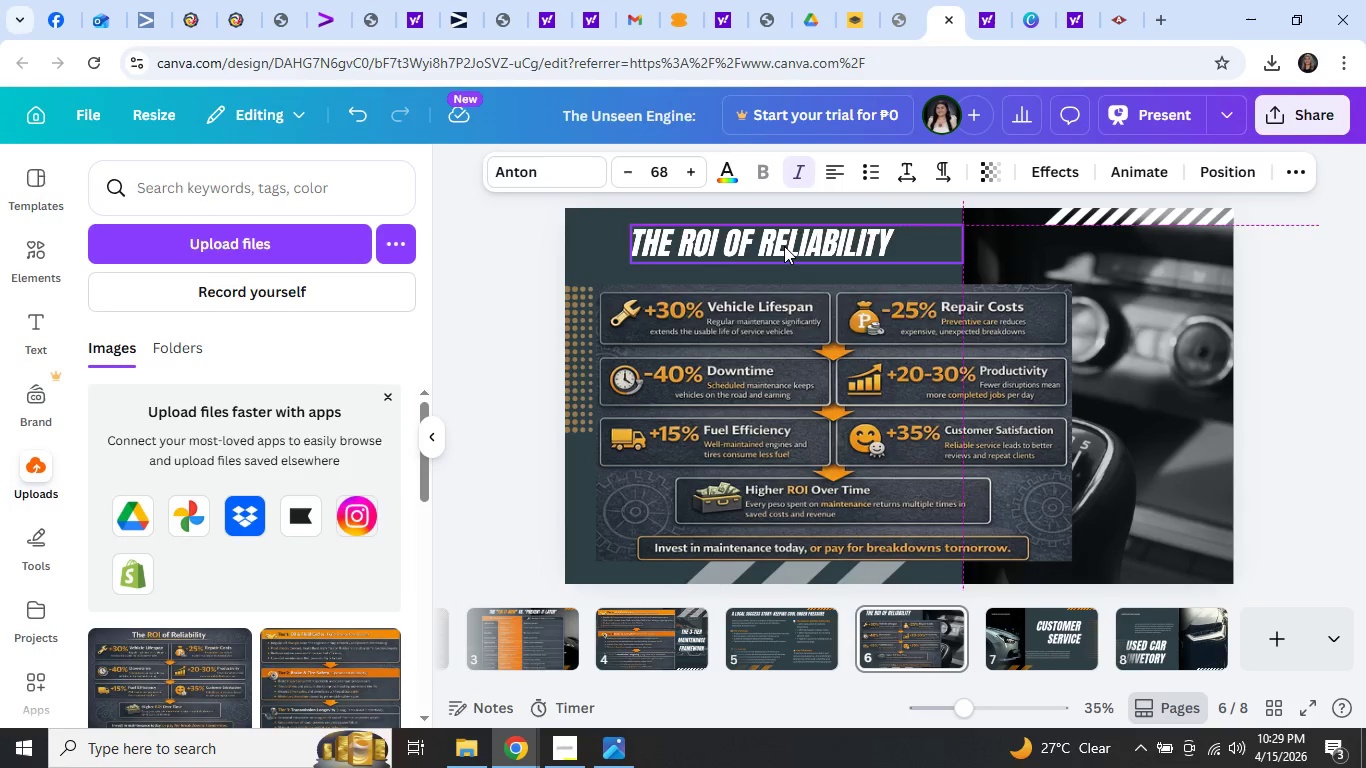 
double_click([784, 246])
 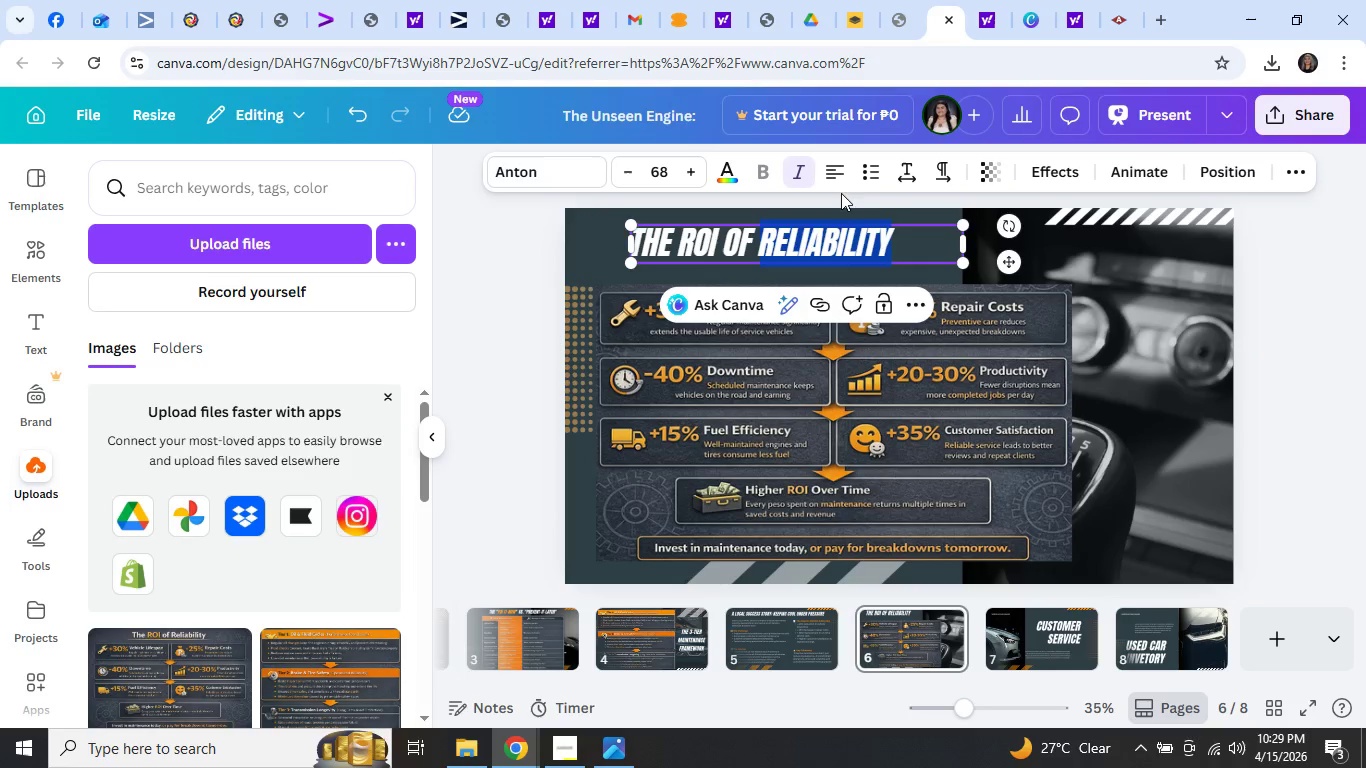 
left_click([841, 180])
 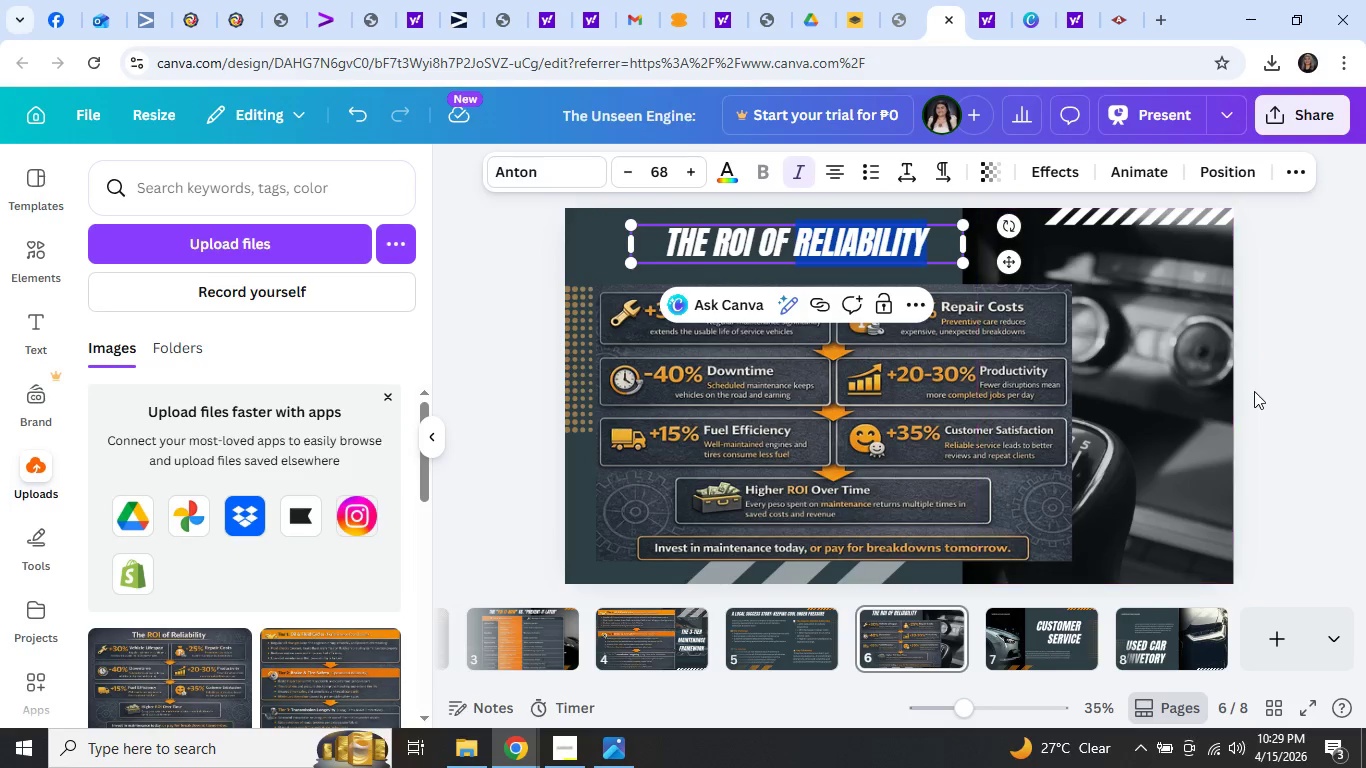 
left_click([1301, 354])
 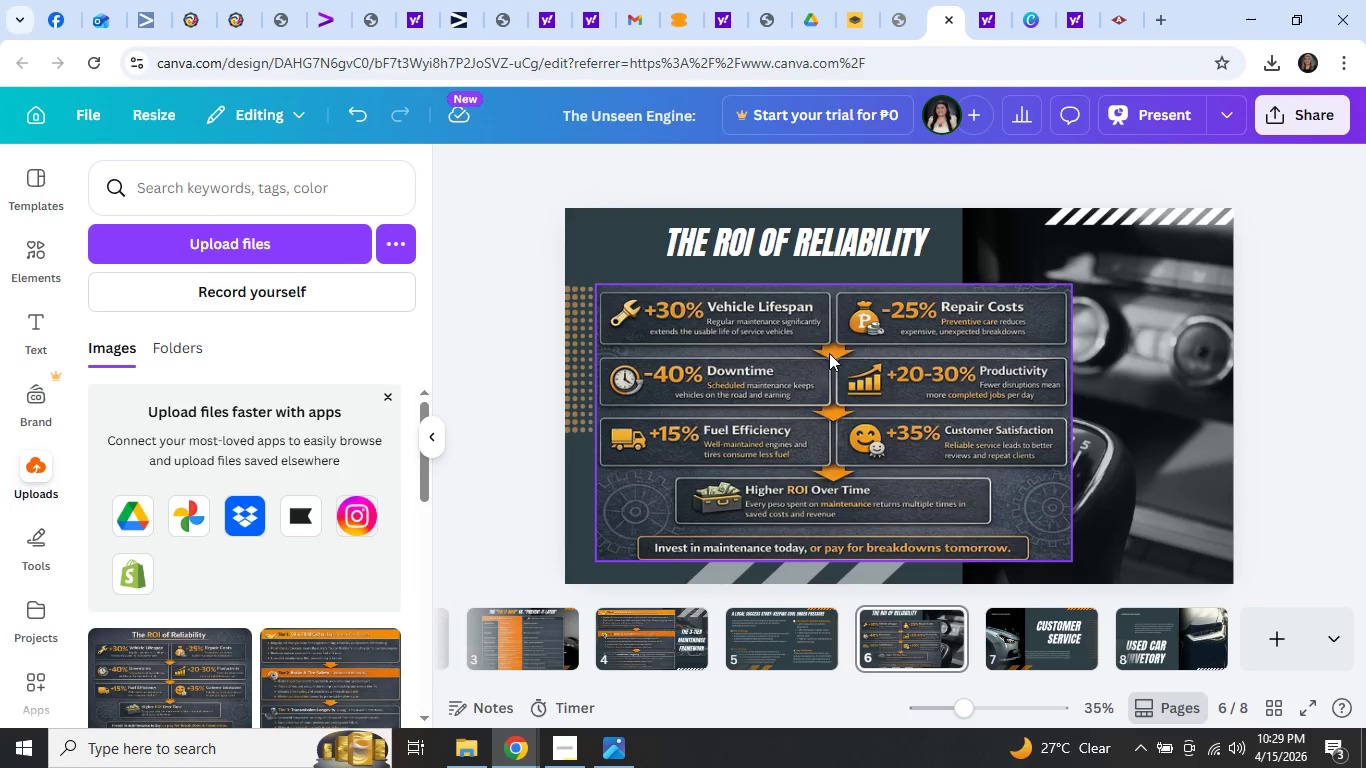 
left_click_drag(start_coordinate=[827, 425], to_coordinate=[826, 412])
 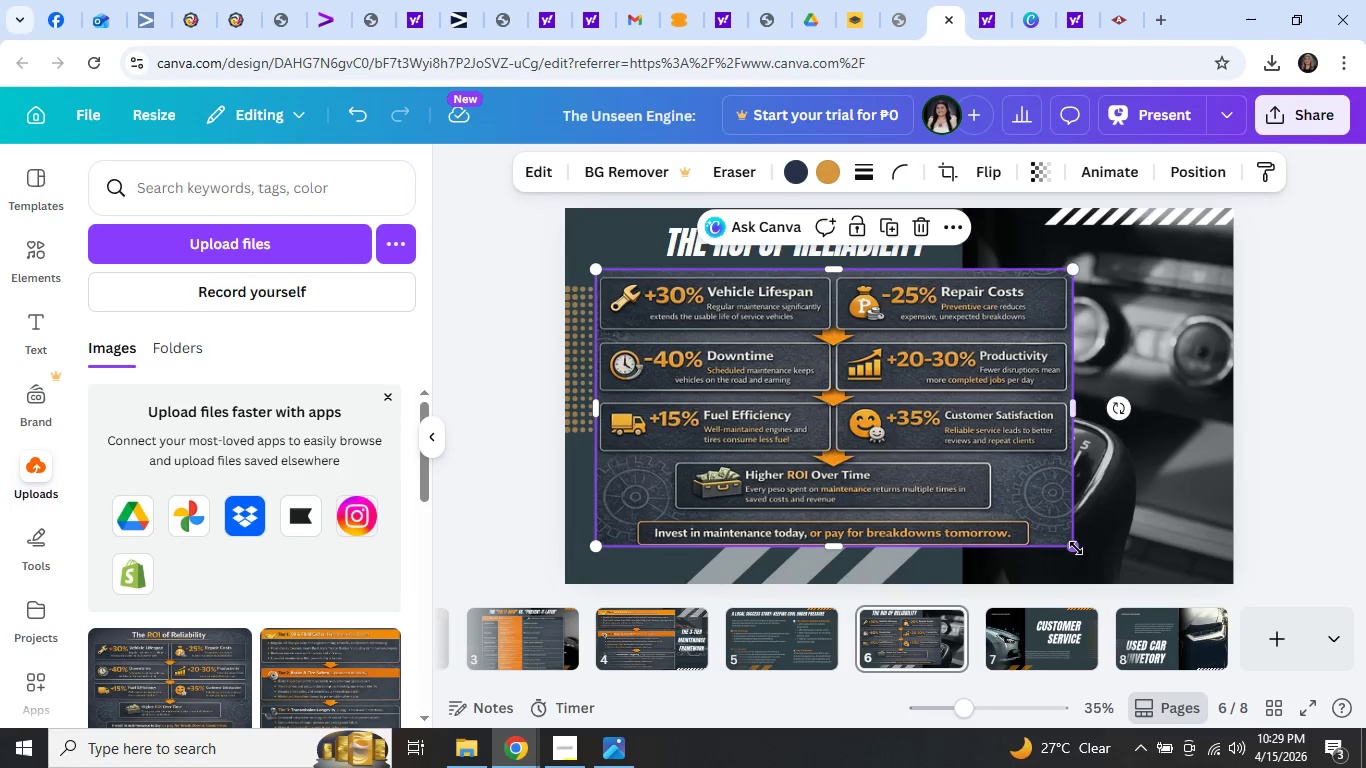 
left_click_drag(start_coordinate=[1076, 548], to_coordinate=[1109, 586])
 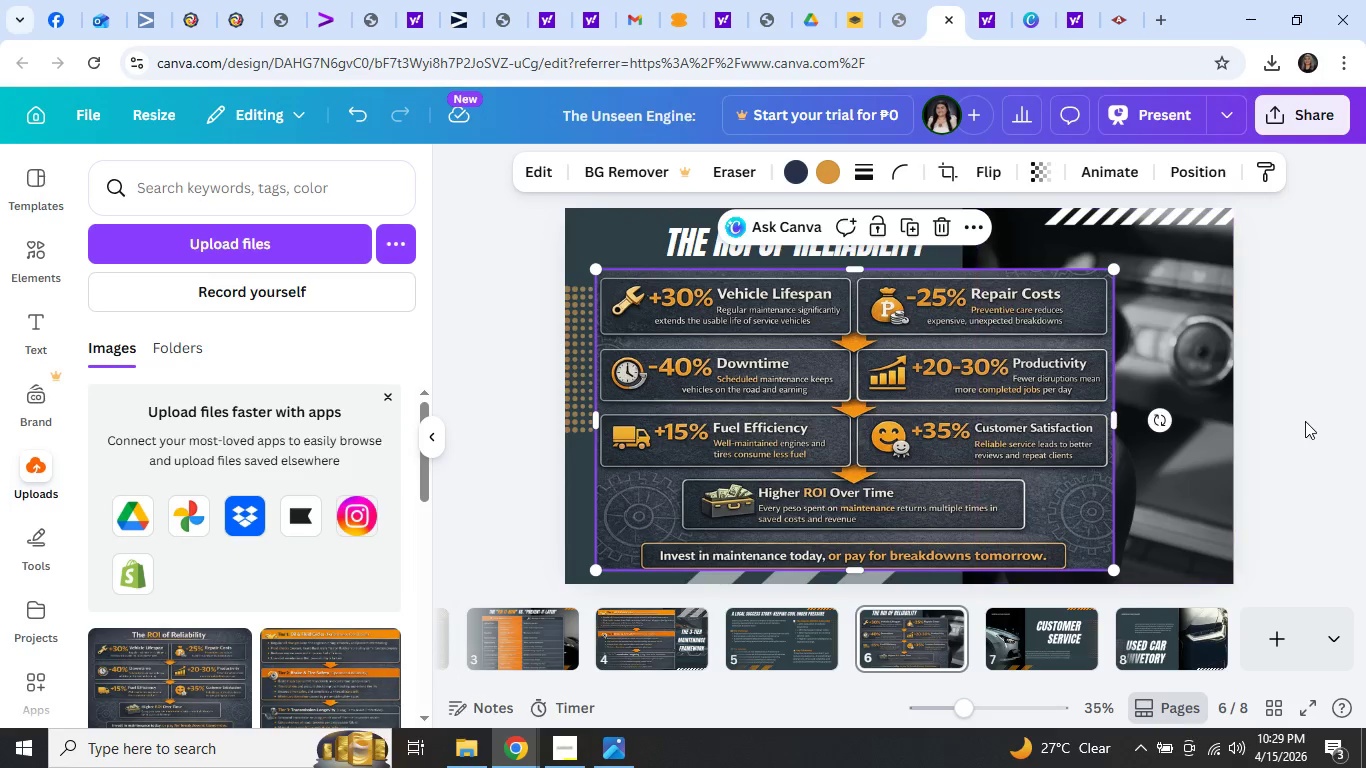 
left_click([1361, 441])
 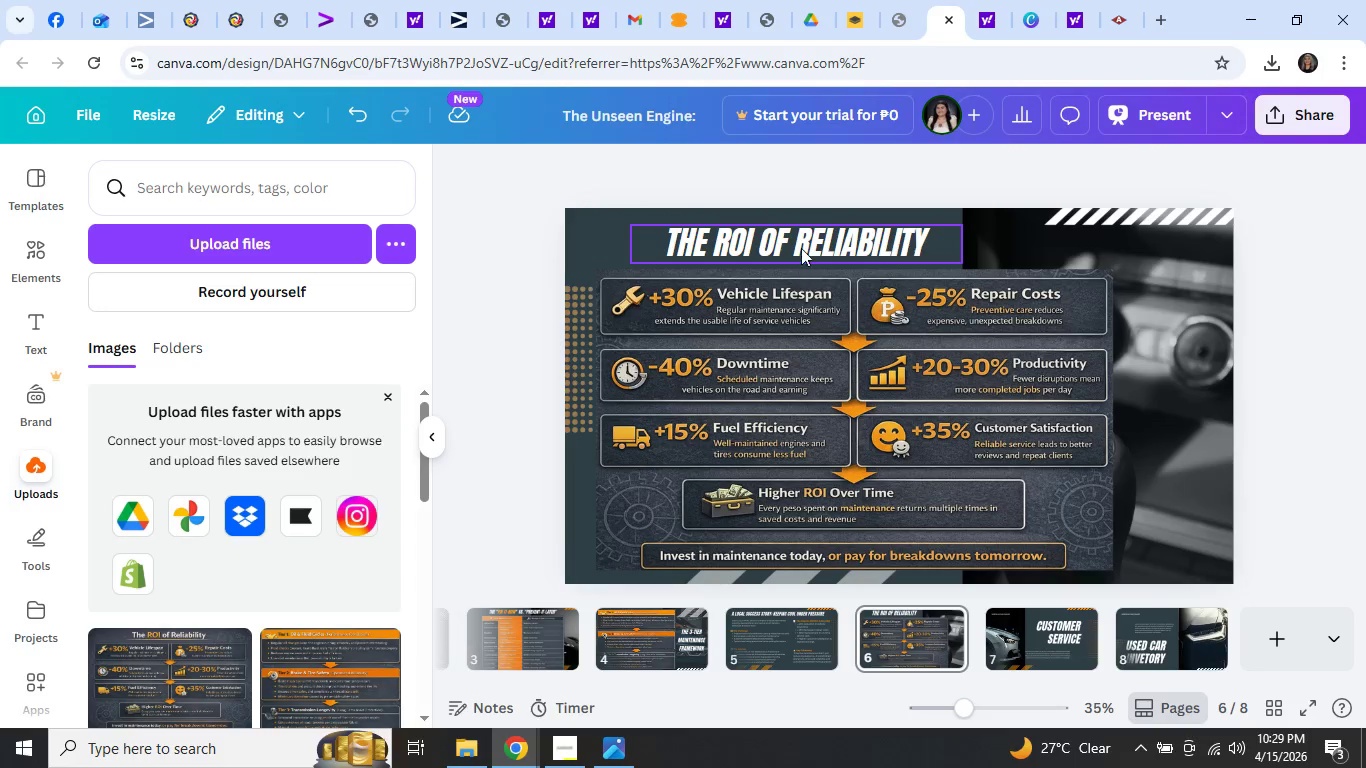 
left_click_drag(start_coordinate=[805, 243], to_coordinate=[1291, 390])
 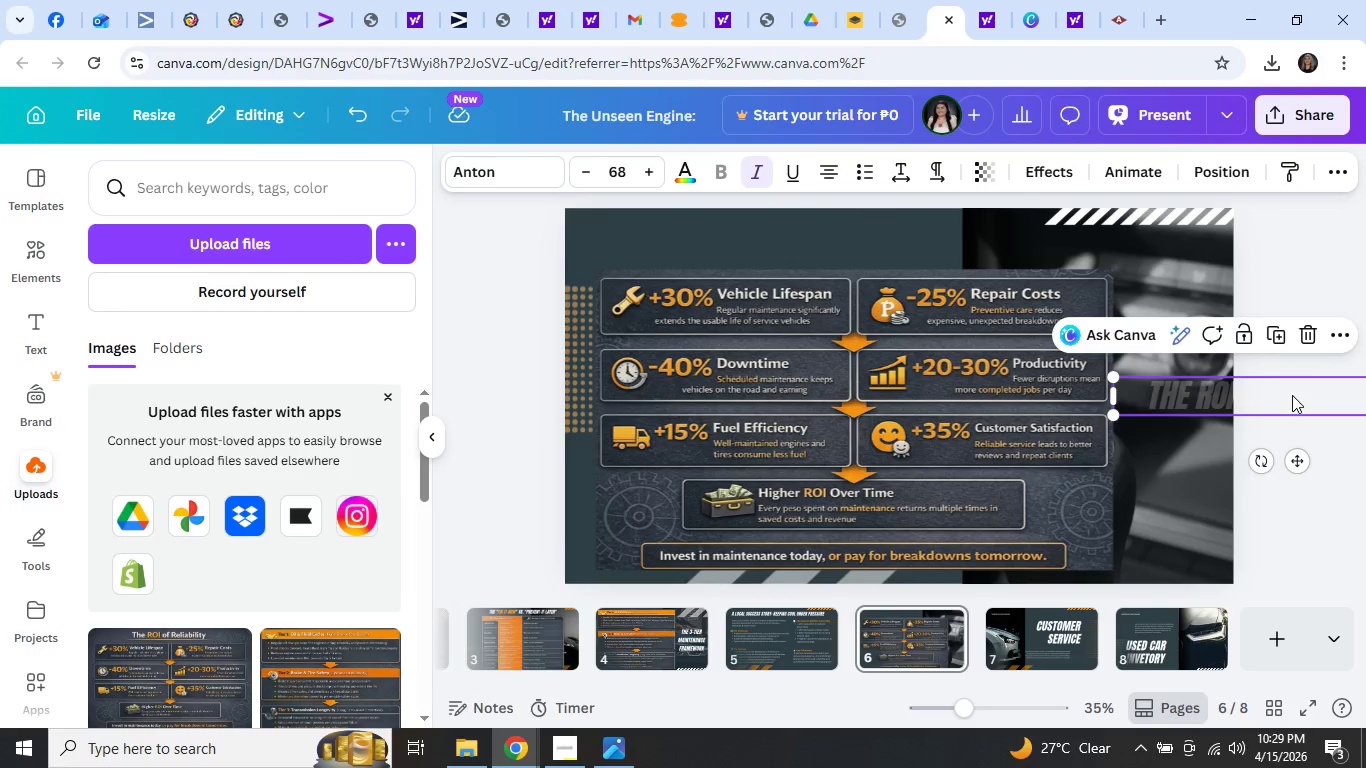 
left_click([1292, 395])
 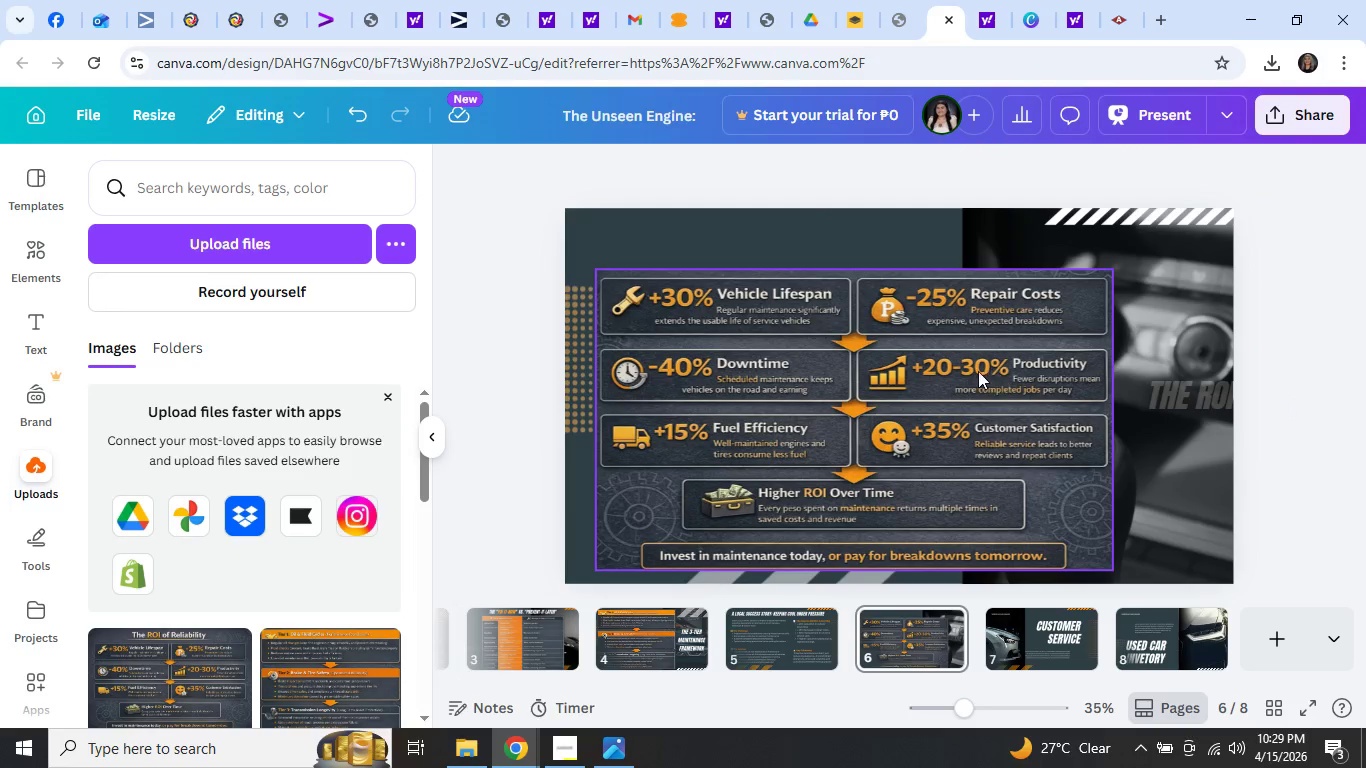 
left_click_drag(start_coordinate=[973, 372], to_coordinate=[965, 336])
 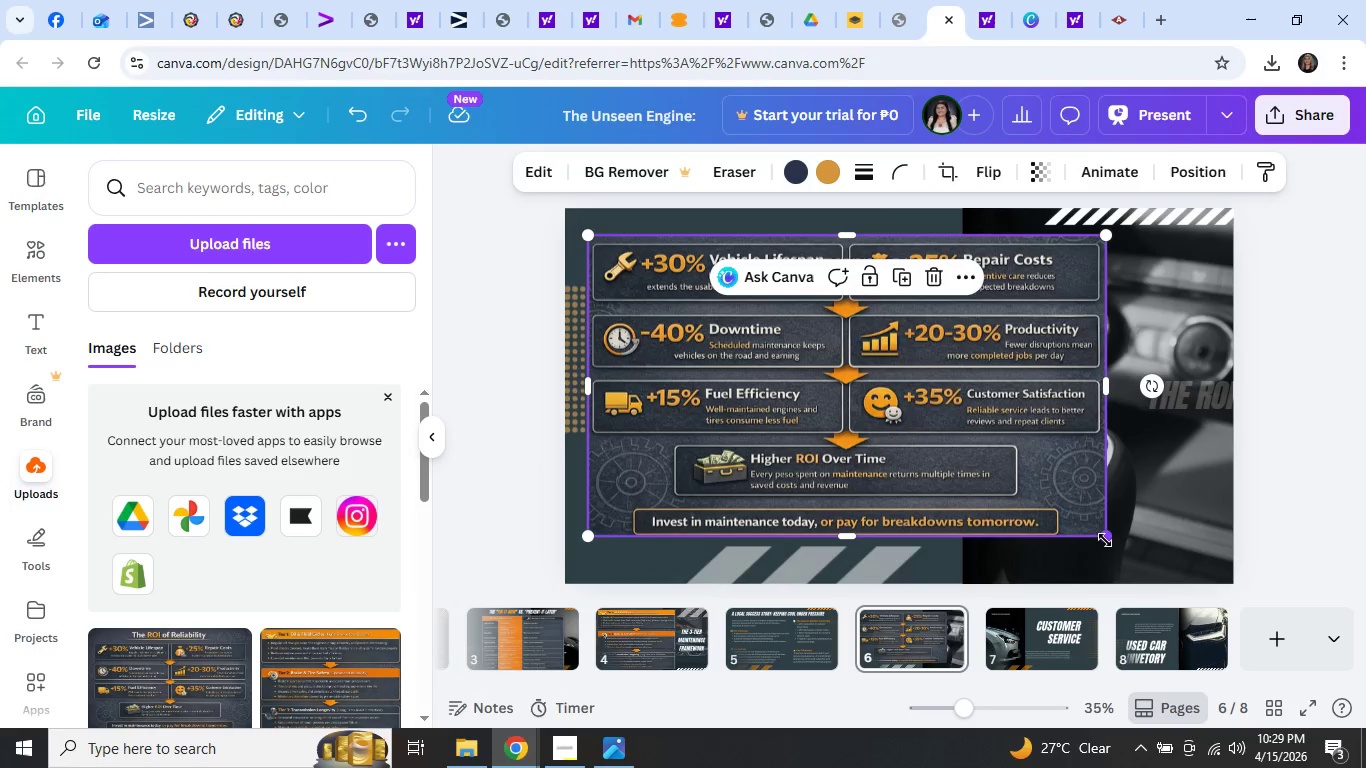 
left_click_drag(start_coordinate=[1107, 540], to_coordinate=[1164, 562])
 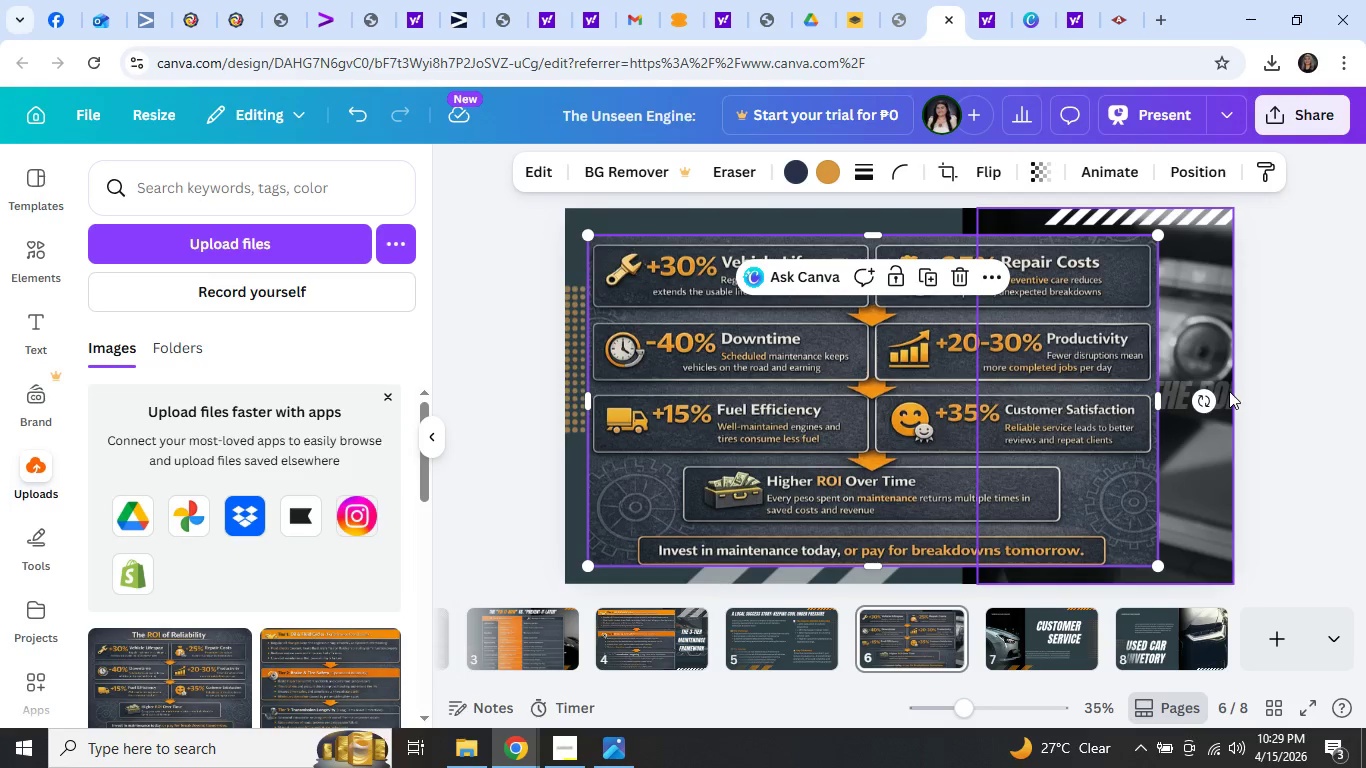 
left_click_drag(start_coordinate=[1228, 391], to_coordinate=[1214, 388])
 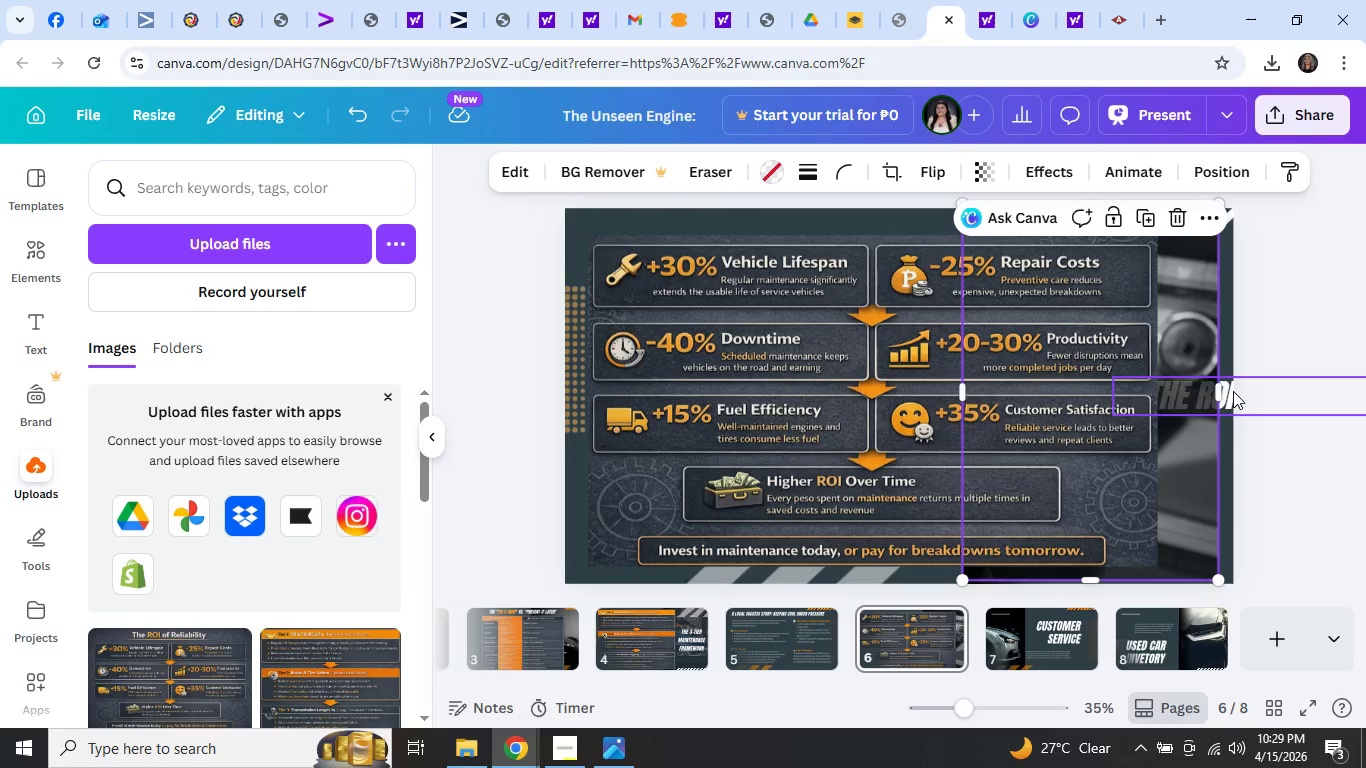 
key(Control+Z)
 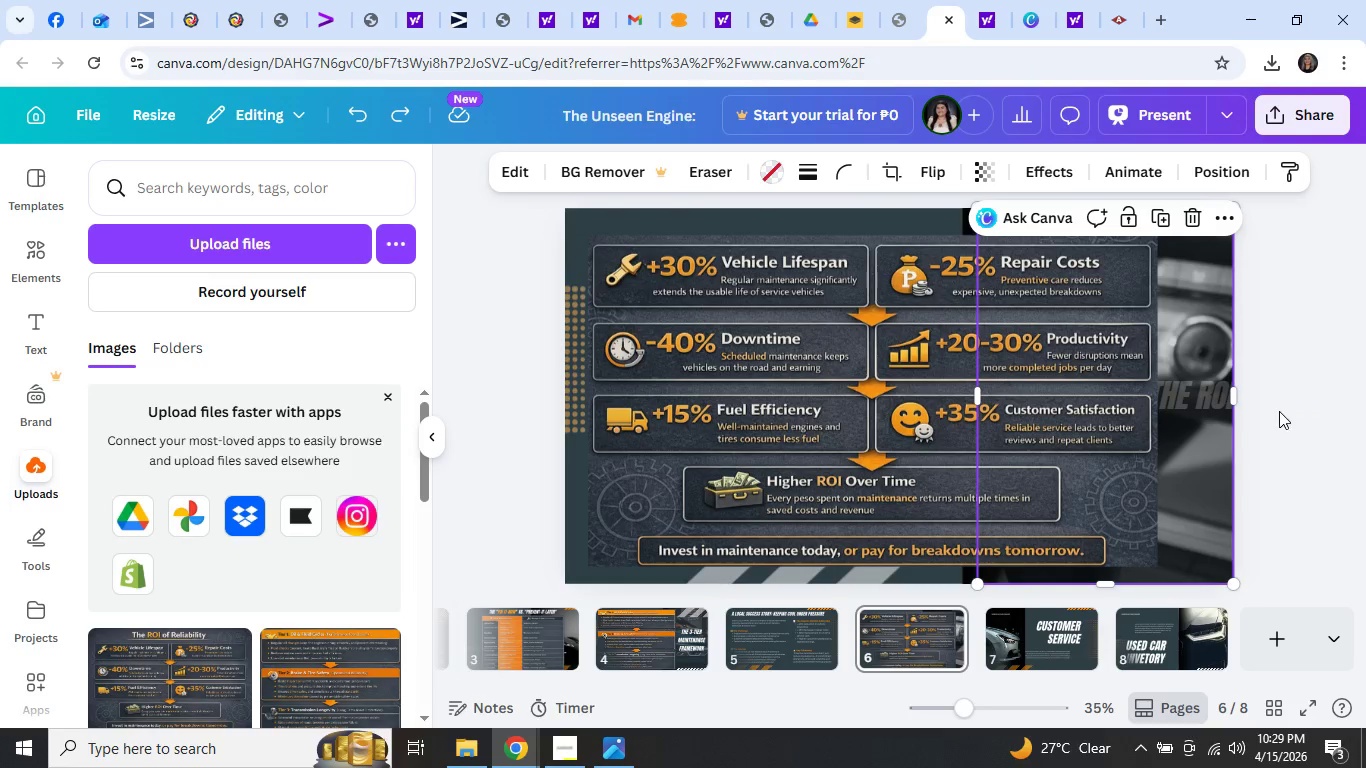 
left_click([1292, 403])
 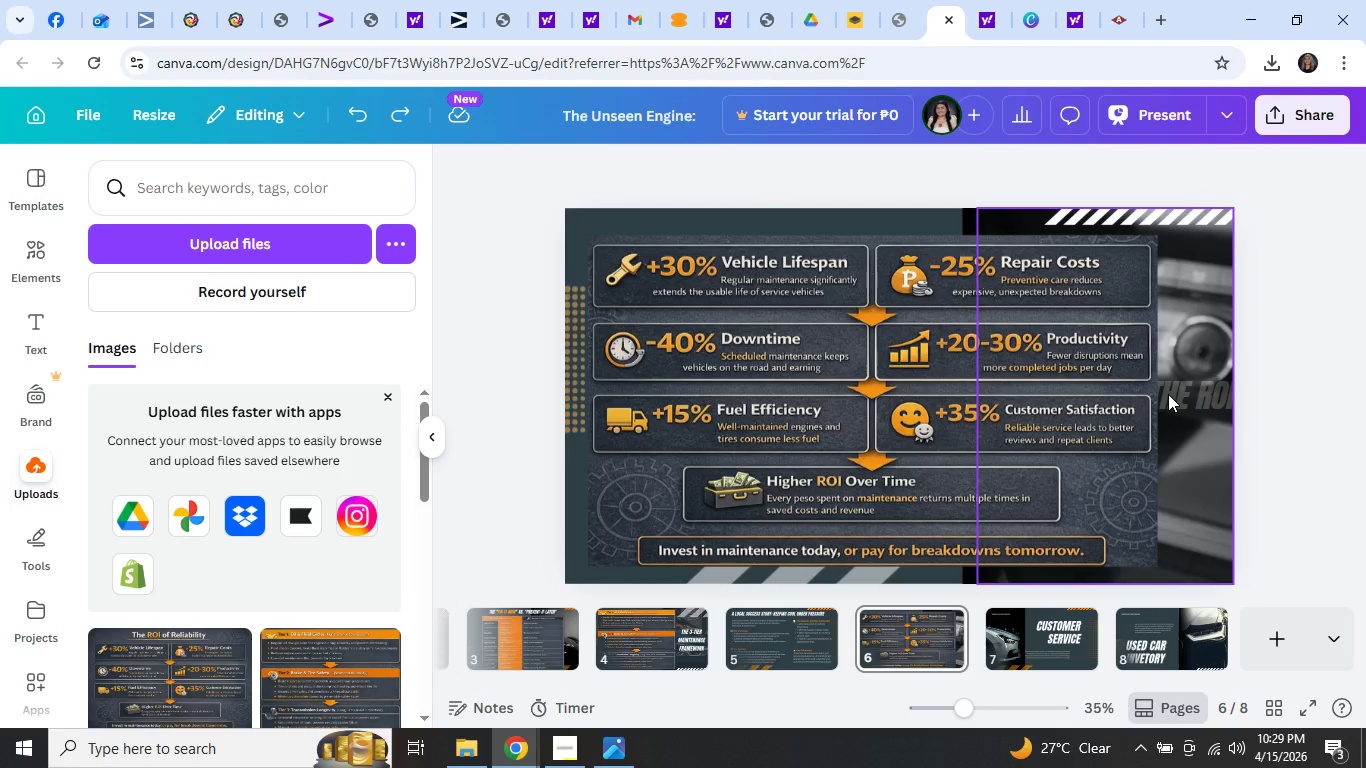 
left_click([1168, 394])
 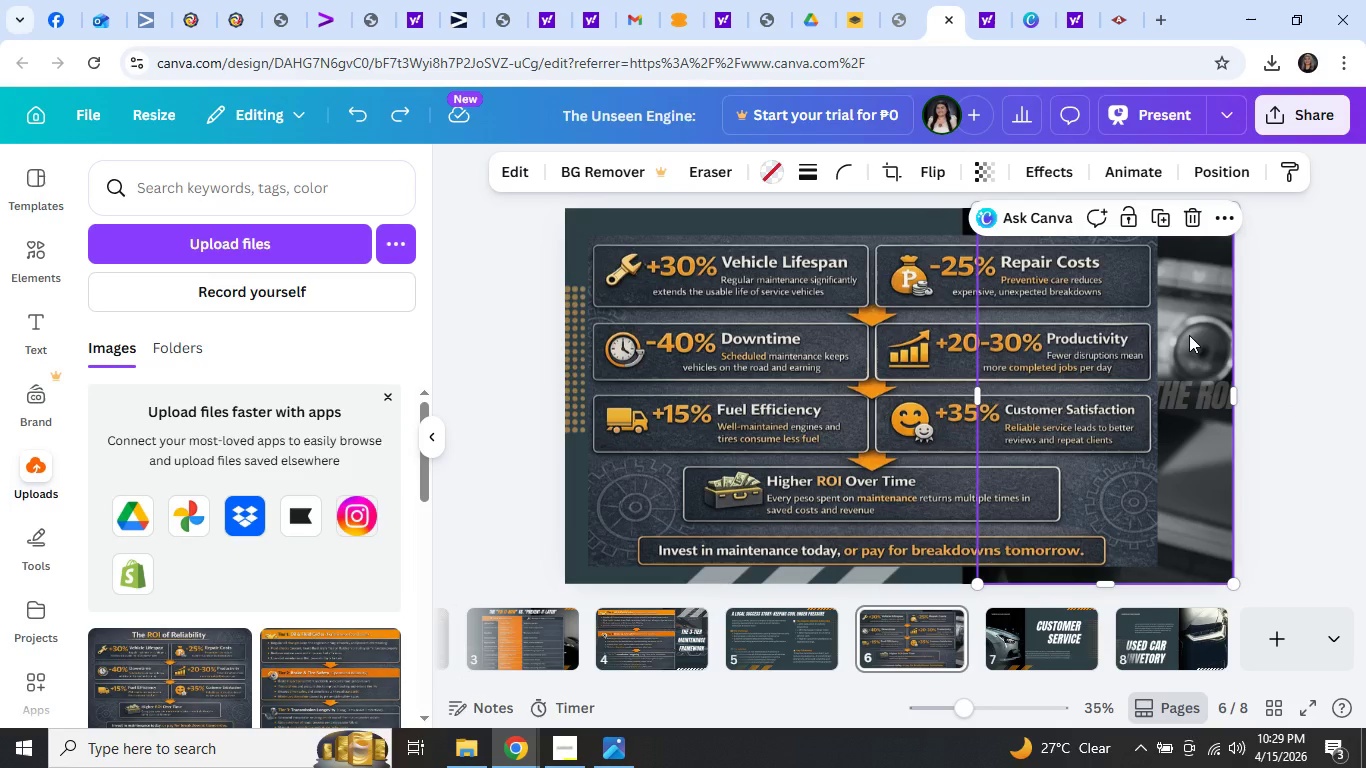 
left_click([1189, 335])
 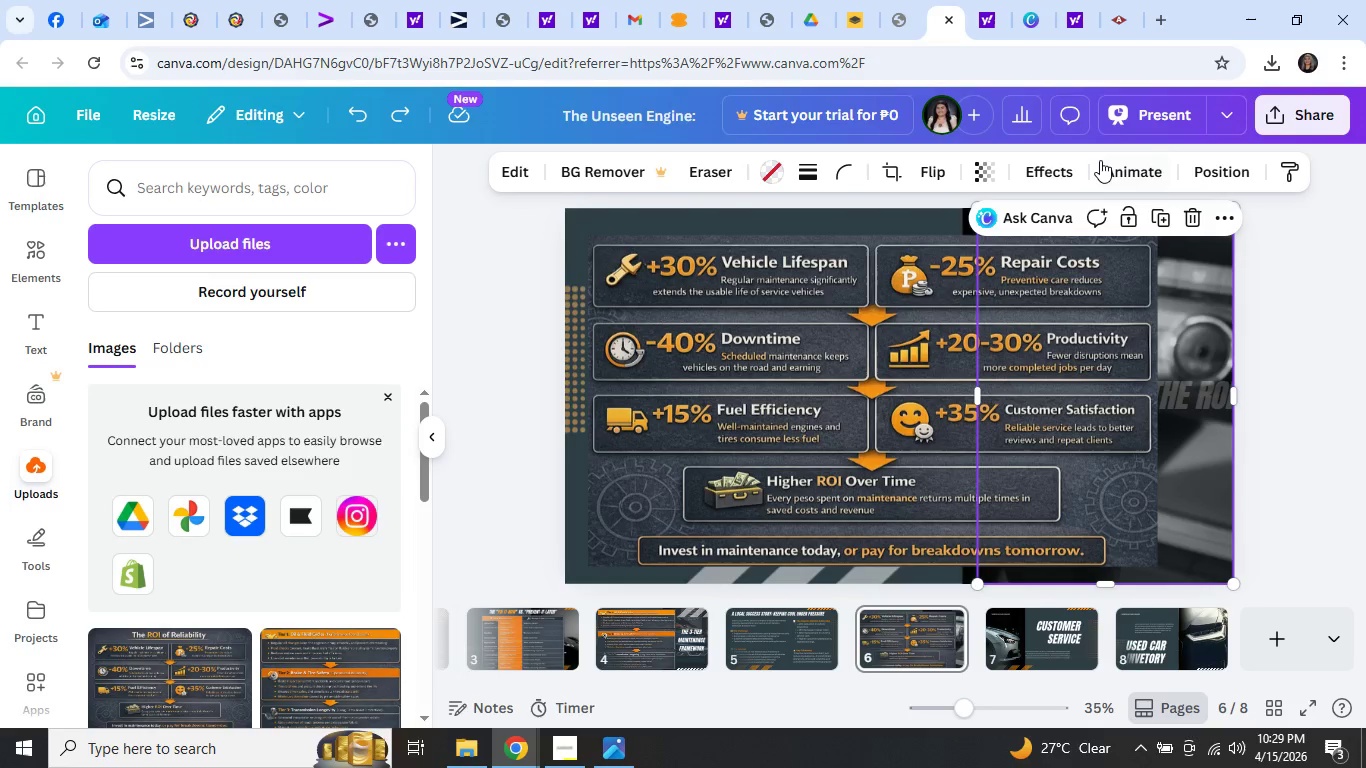 
left_click([1226, 183])
 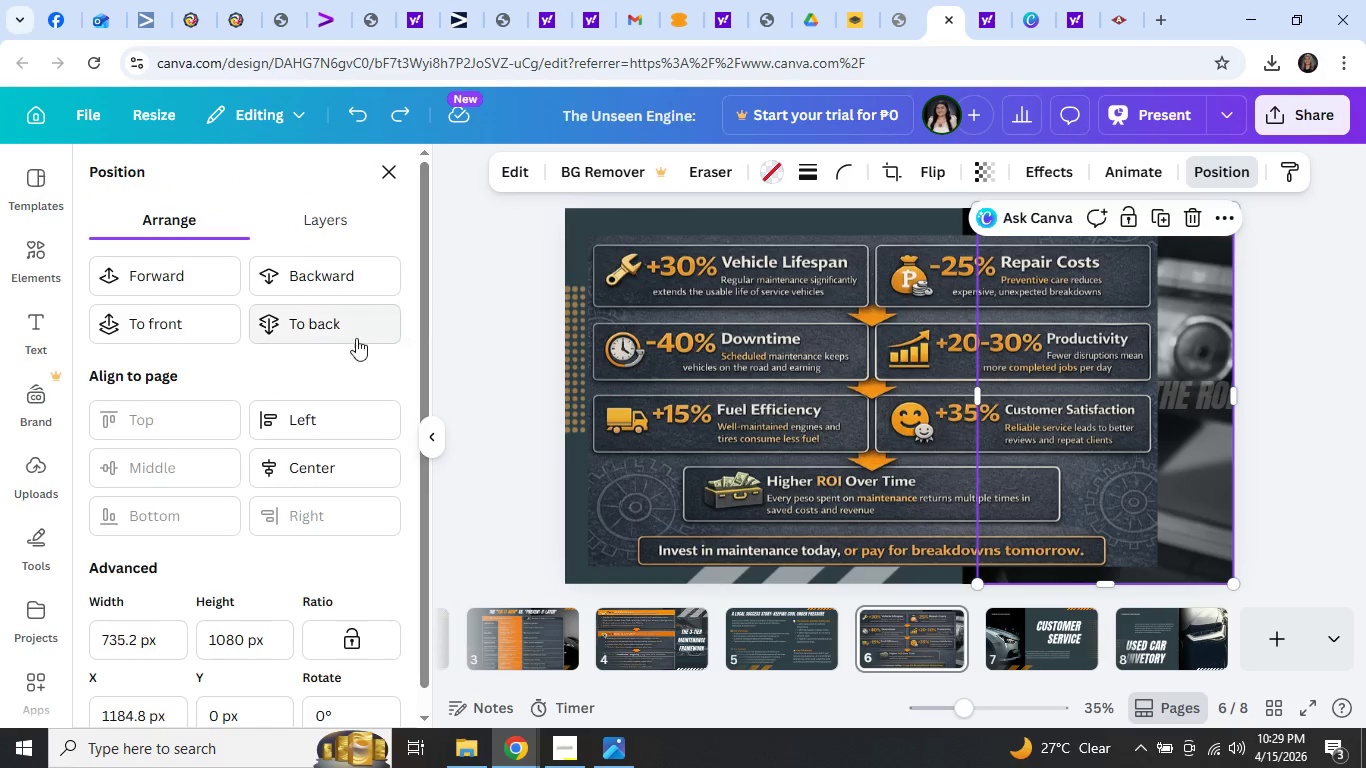 
left_click([310, 278])
 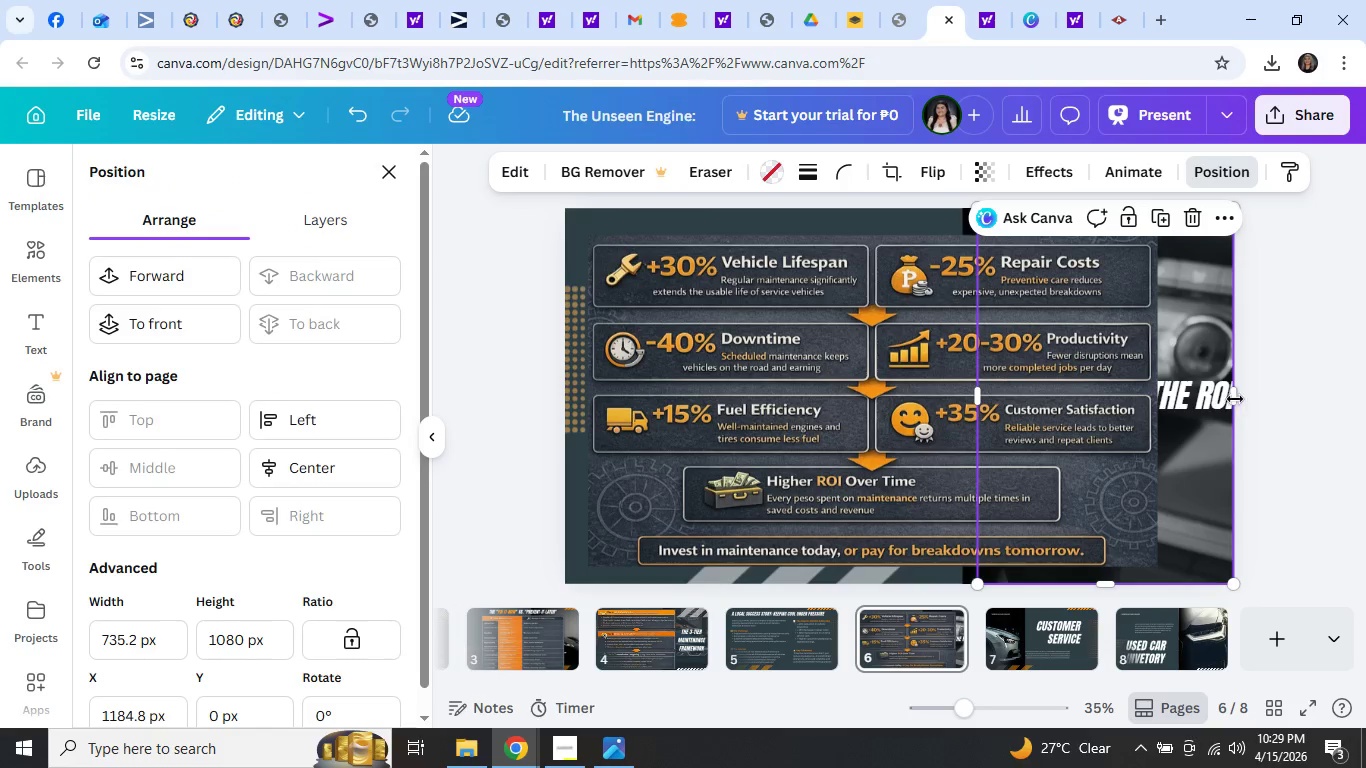 
left_click_drag(start_coordinate=[1203, 394], to_coordinate=[926, 315])
 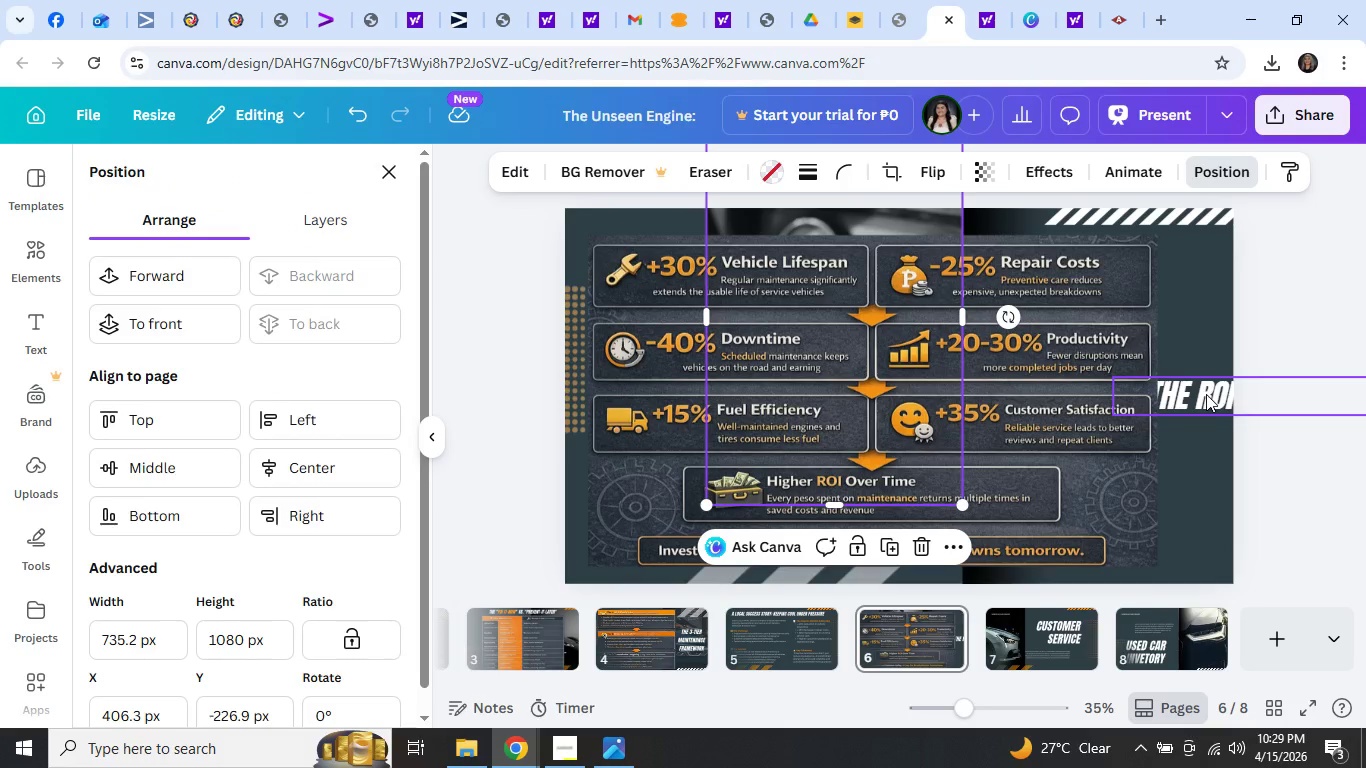 
left_click_drag(start_coordinate=[1206, 394], to_coordinate=[627, 233])
 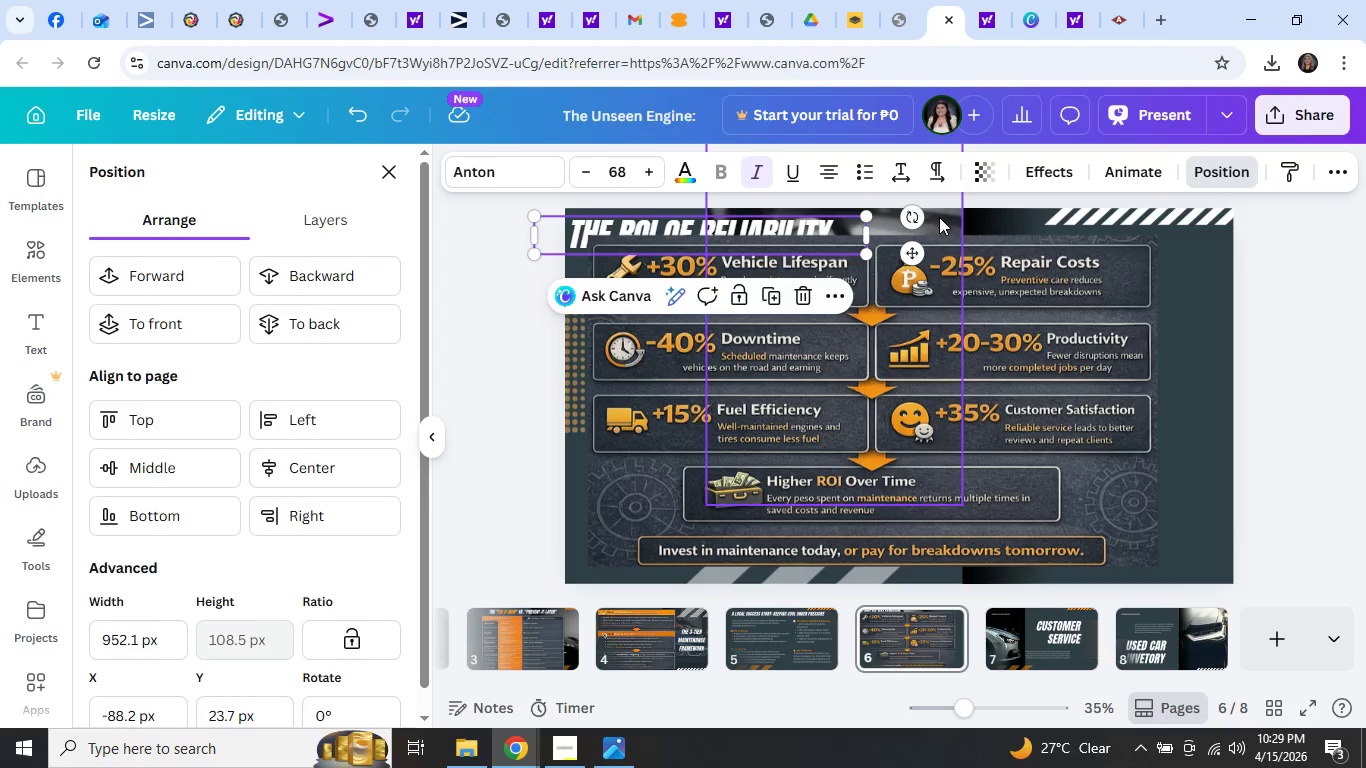 
left_click_drag(start_coordinate=[941, 217], to_coordinate=[1212, 299])
 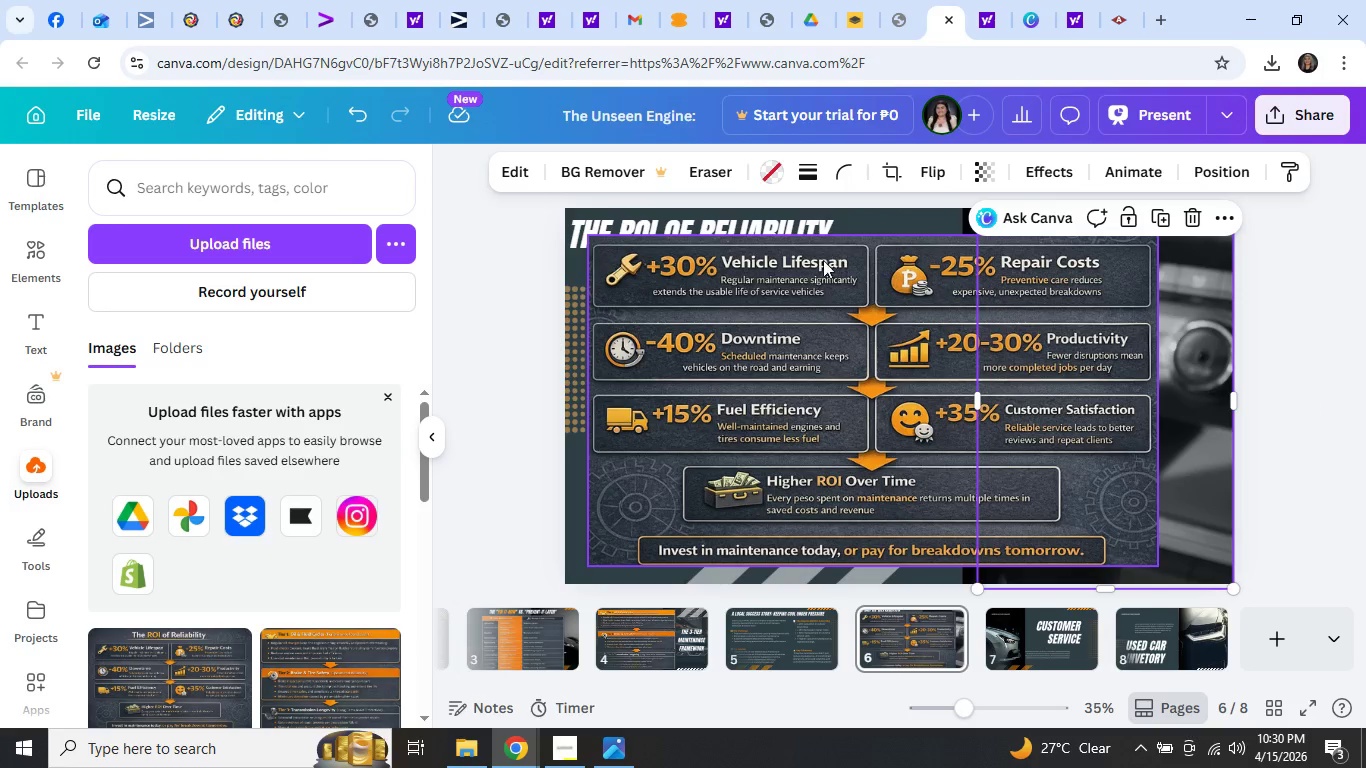 
left_click([831, 361])
 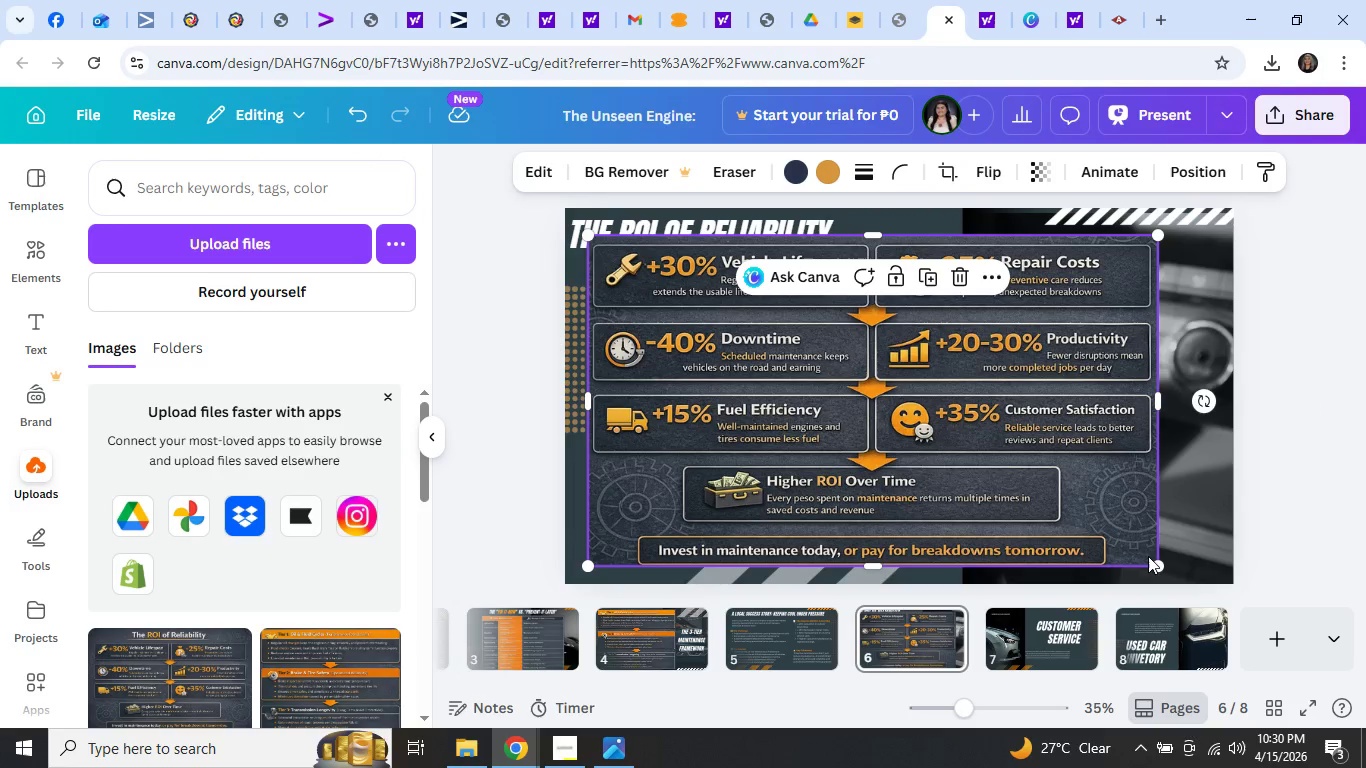 
left_click_drag(start_coordinate=[1156, 560], to_coordinate=[1159, 544])
 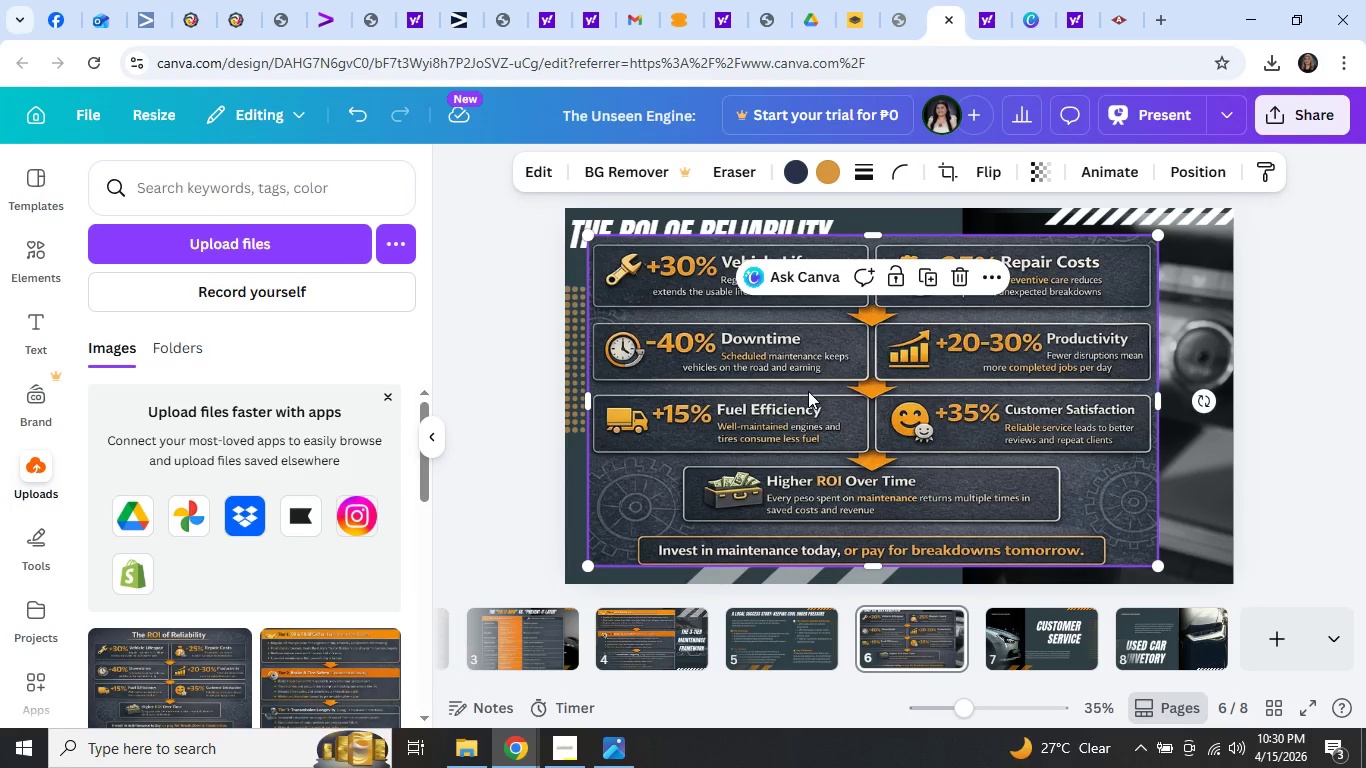 
left_click_drag(start_coordinate=[808, 391], to_coordinate=[835, 391])
 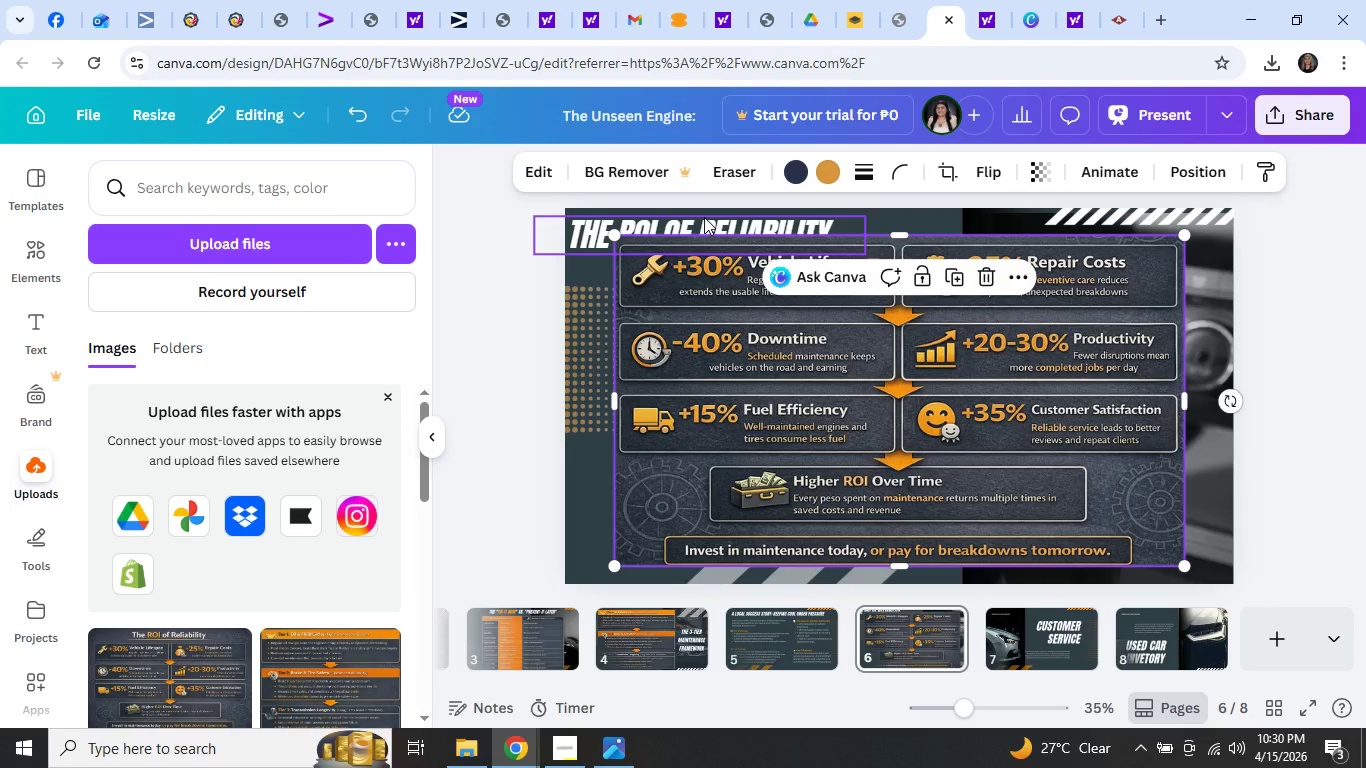 
left_click_drag(start_coordinate=[704, 217], to_coordinate=[845, 208])
 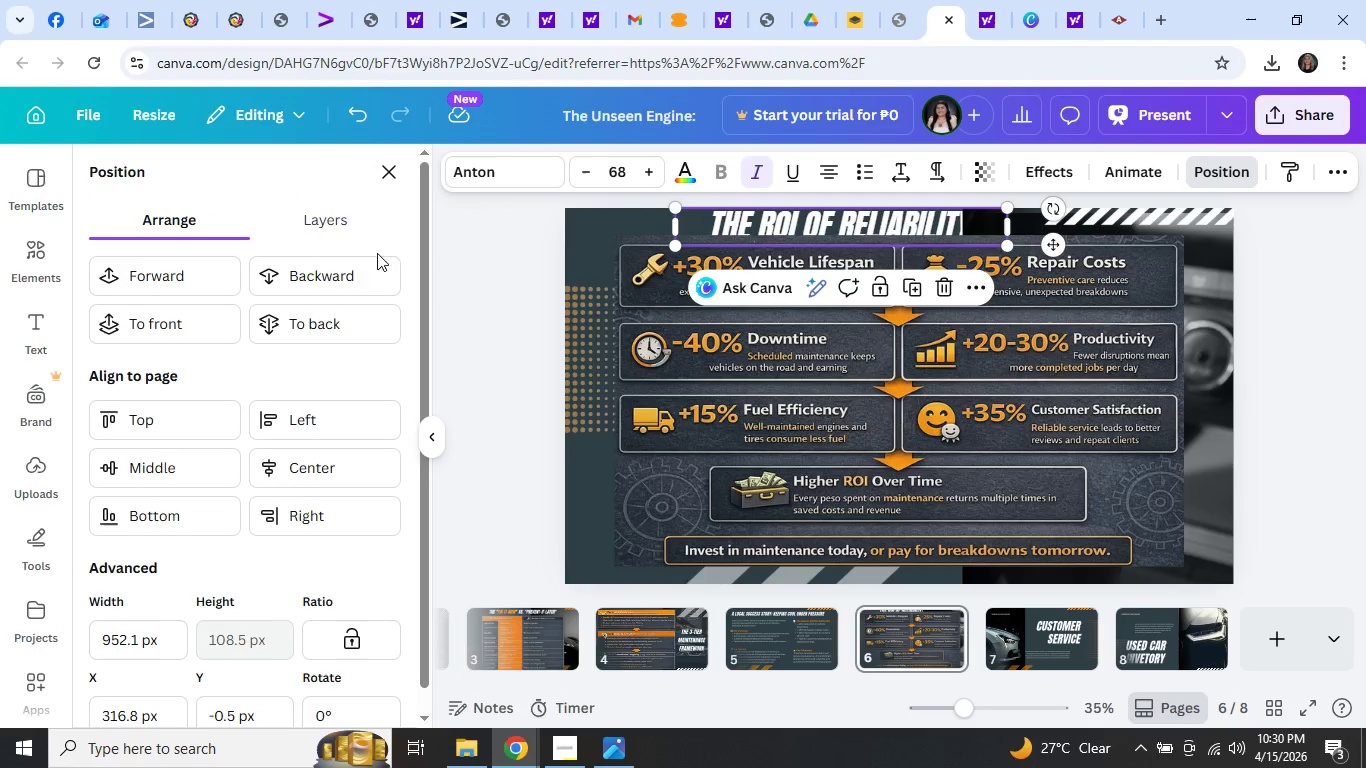 
wait(8.22)
 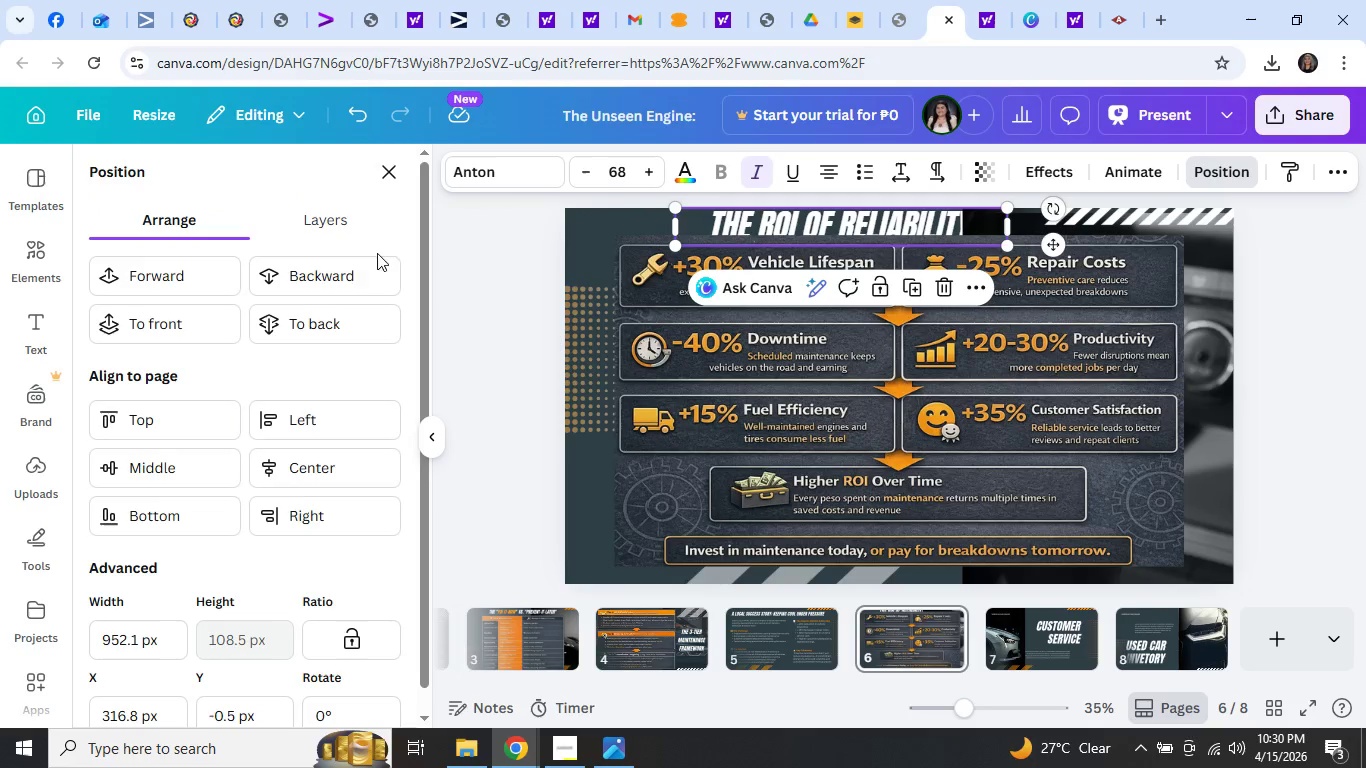 
left_click_drag(start_coordinate=[802, 225], to_coordinate=[725, 229])
 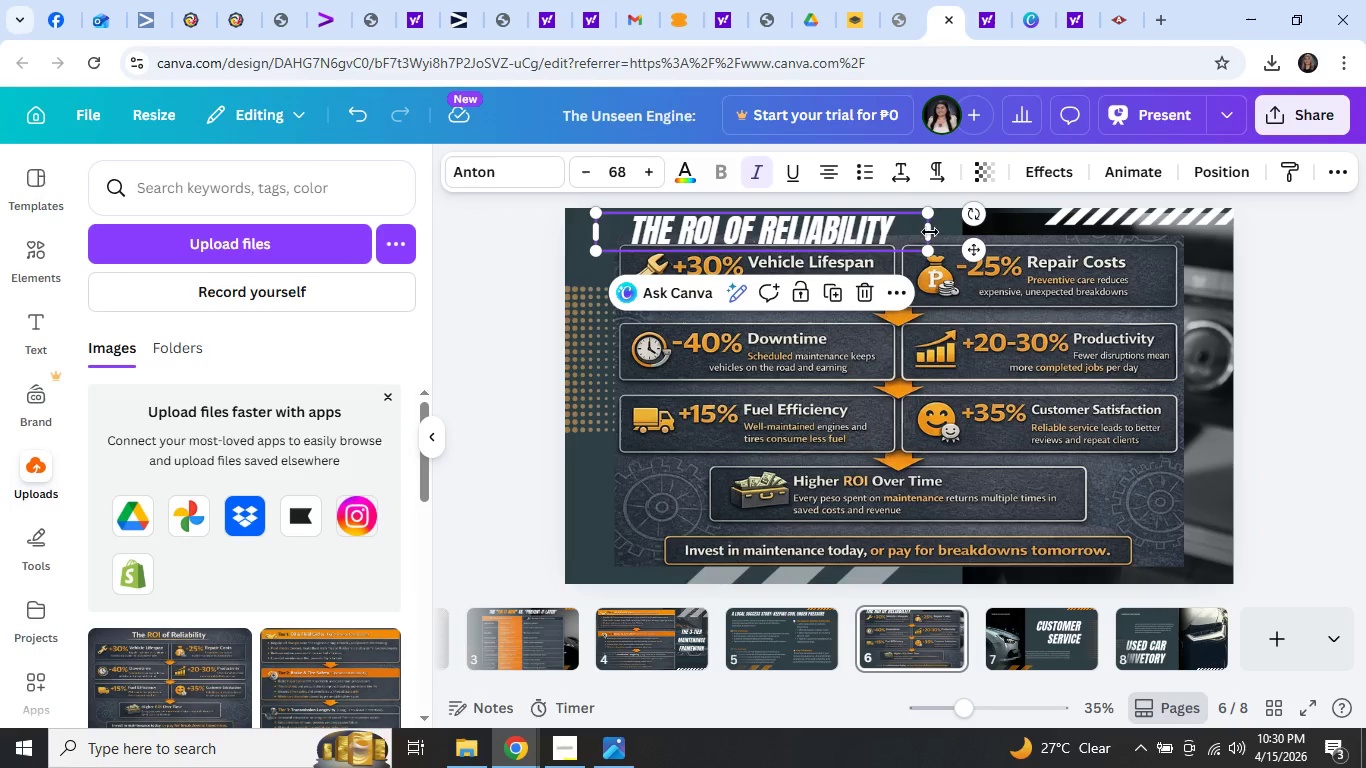 
left_click_drag(start_coordinate=[931, 231], to_coordinate=[1036, 216])
 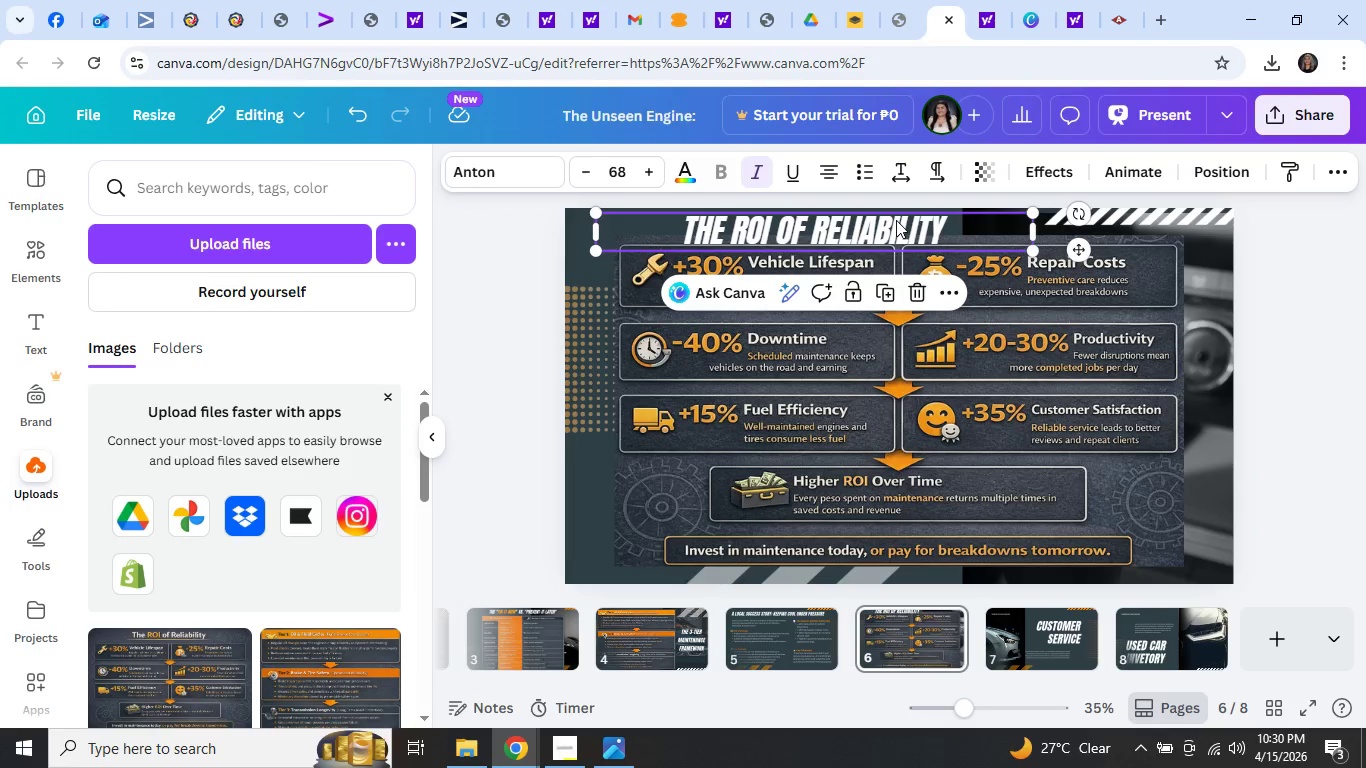 
left_click_drag(start_coordinate=[896, 220], to_coordinate=[985, 221])
 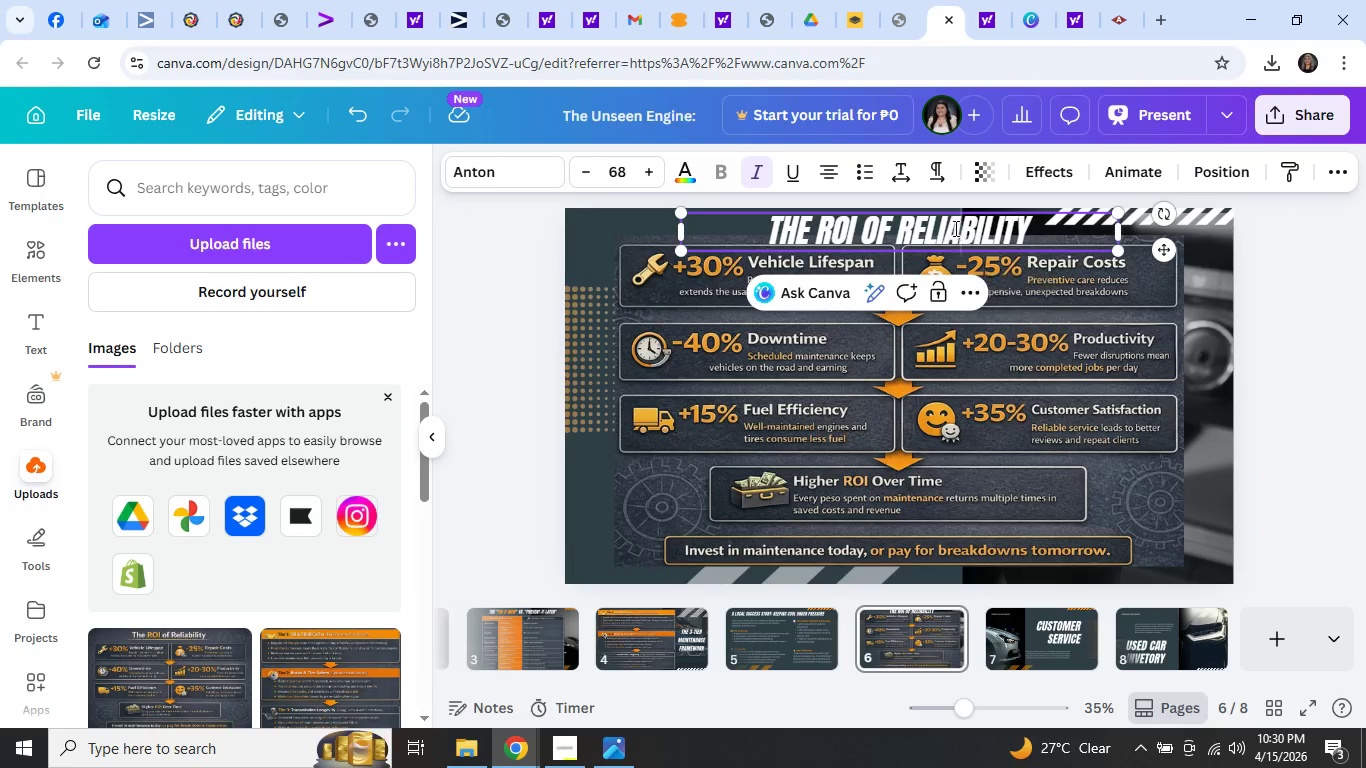 
double_click([954, 228])
 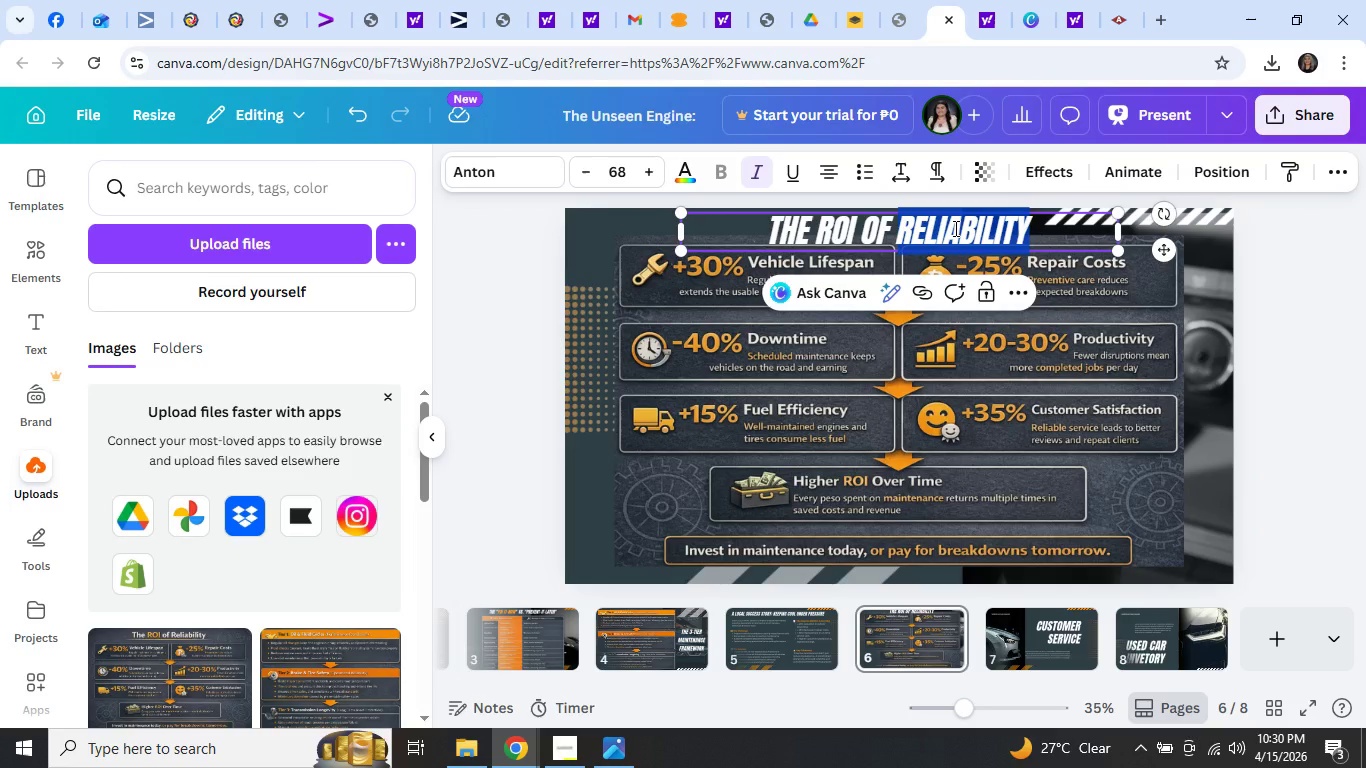 
key(Control+A)
 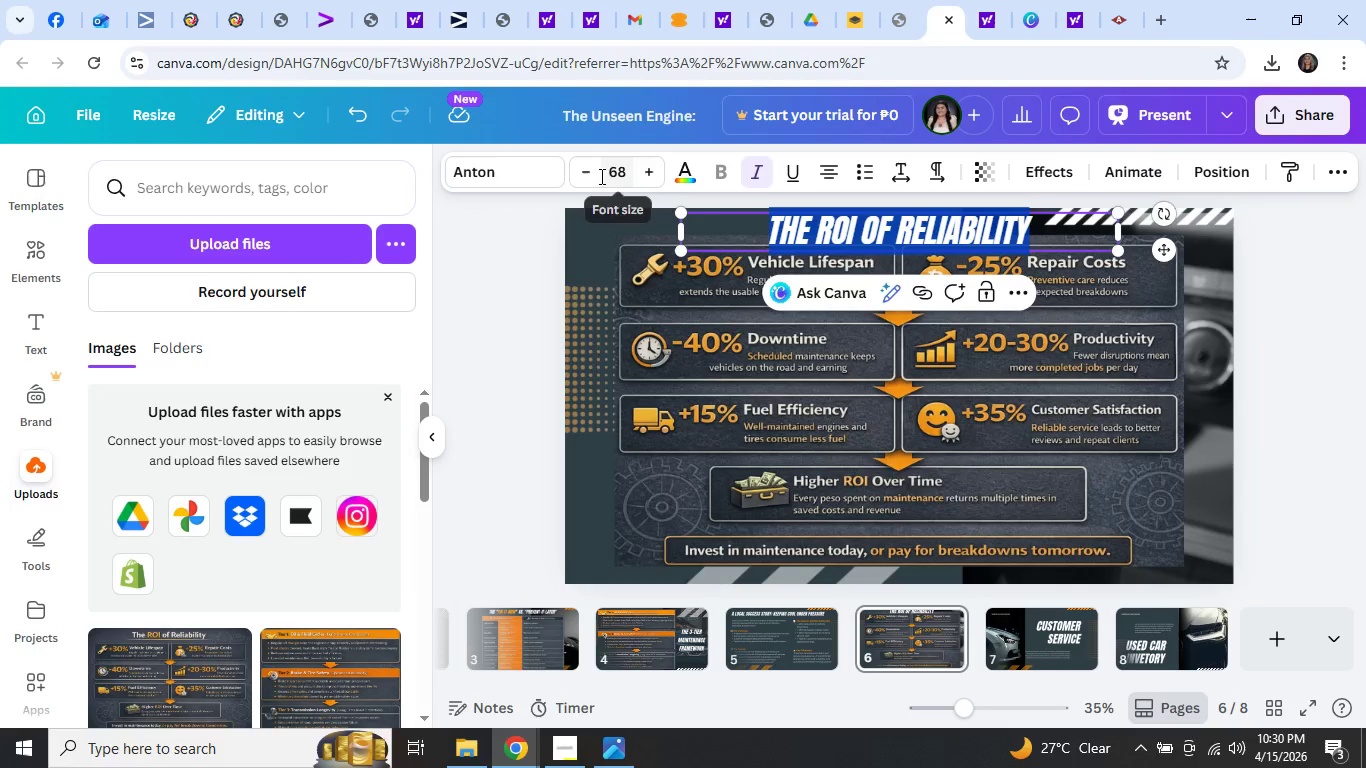 
double_click([594, 173])
 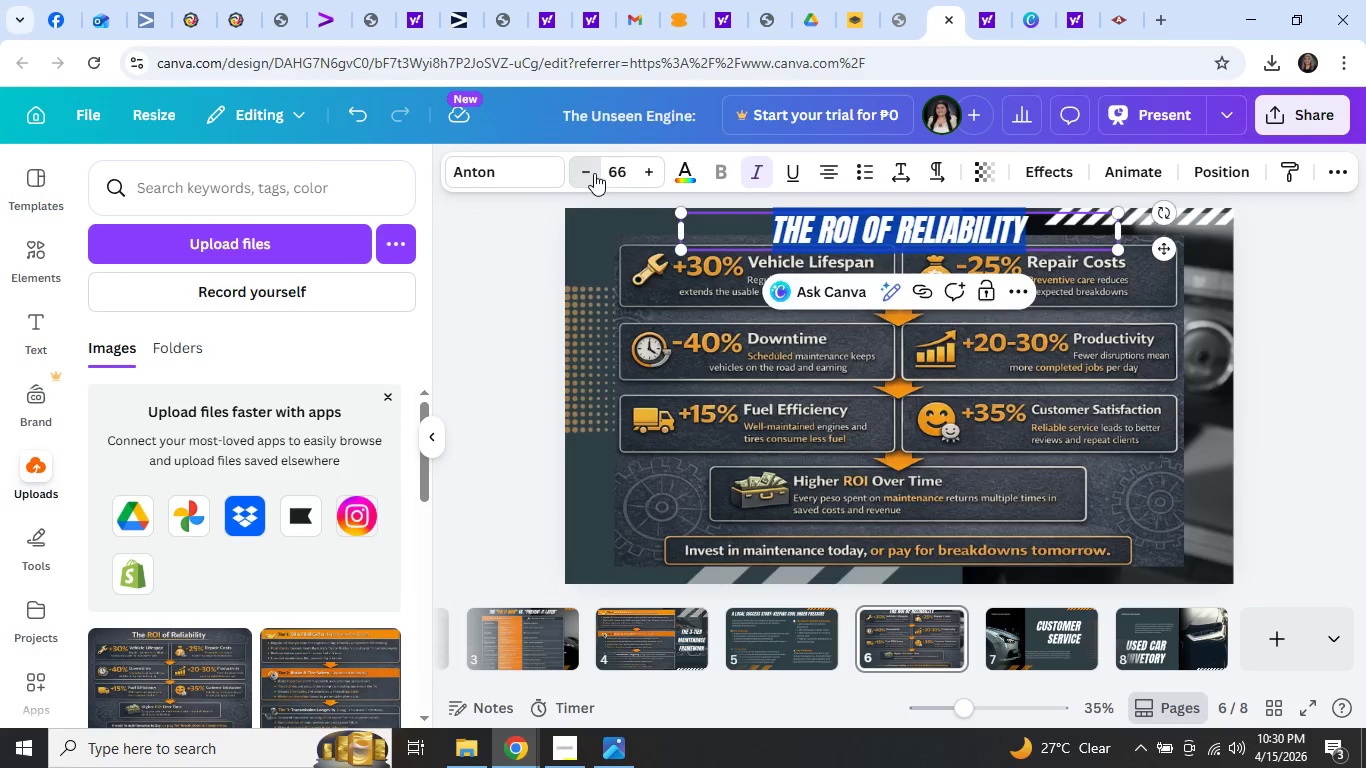 
triple_click([594, 173])
 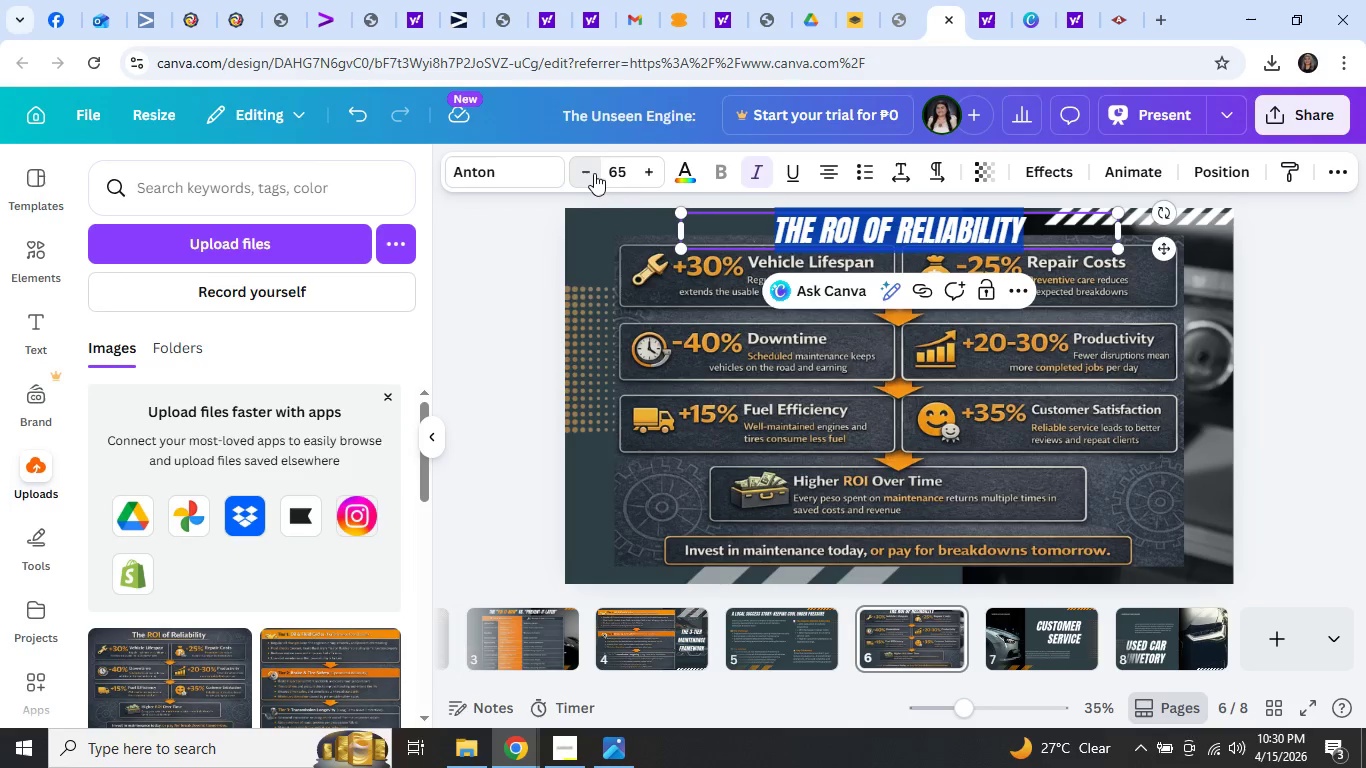 
triple_click([594, 173])
 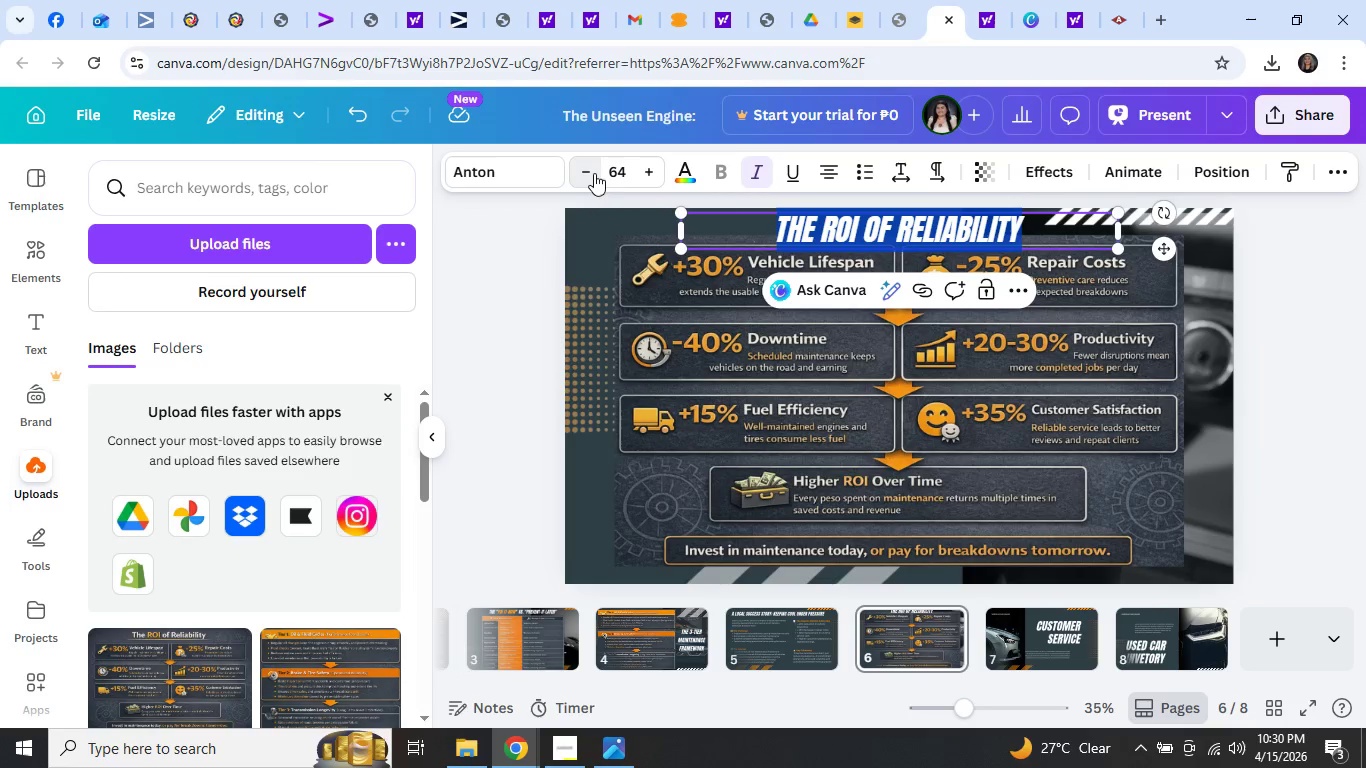 
triple_click([594, 173])
 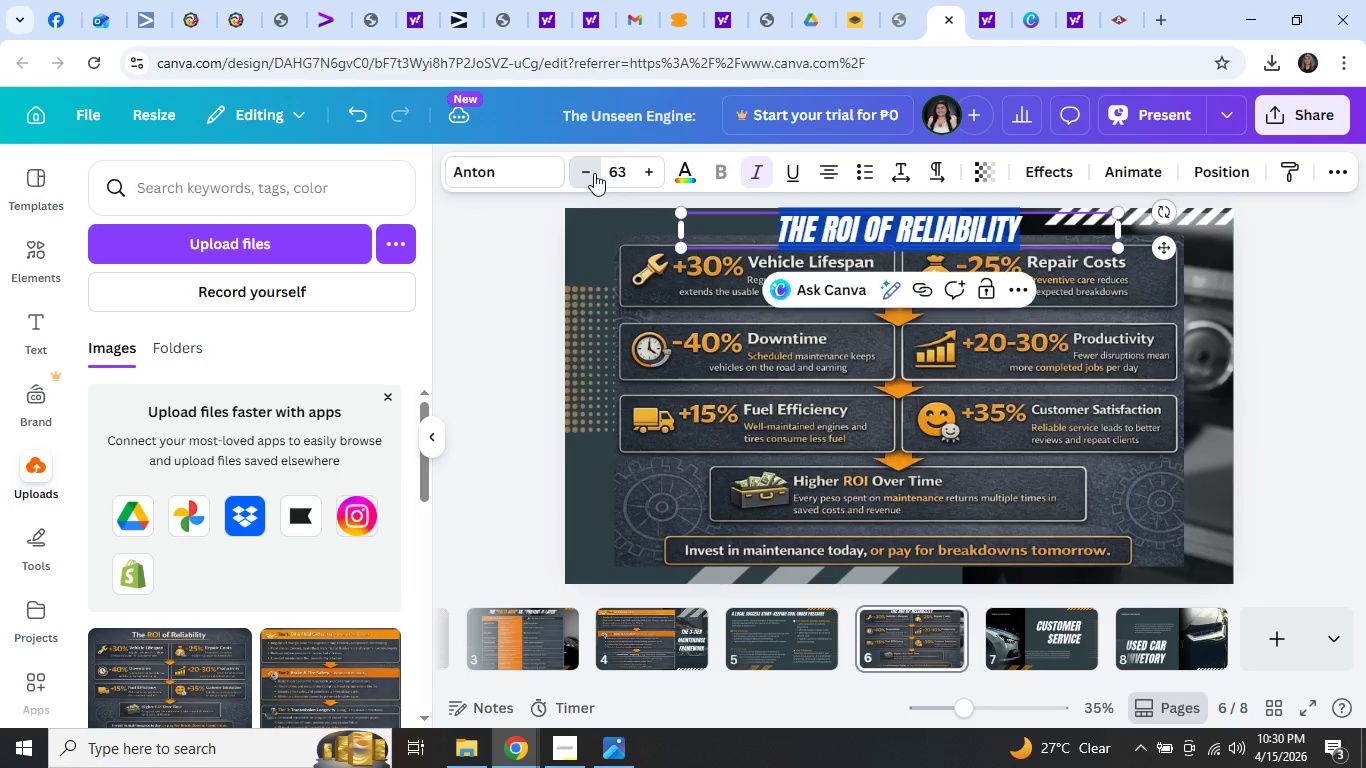 
triple_click([594, 173])
 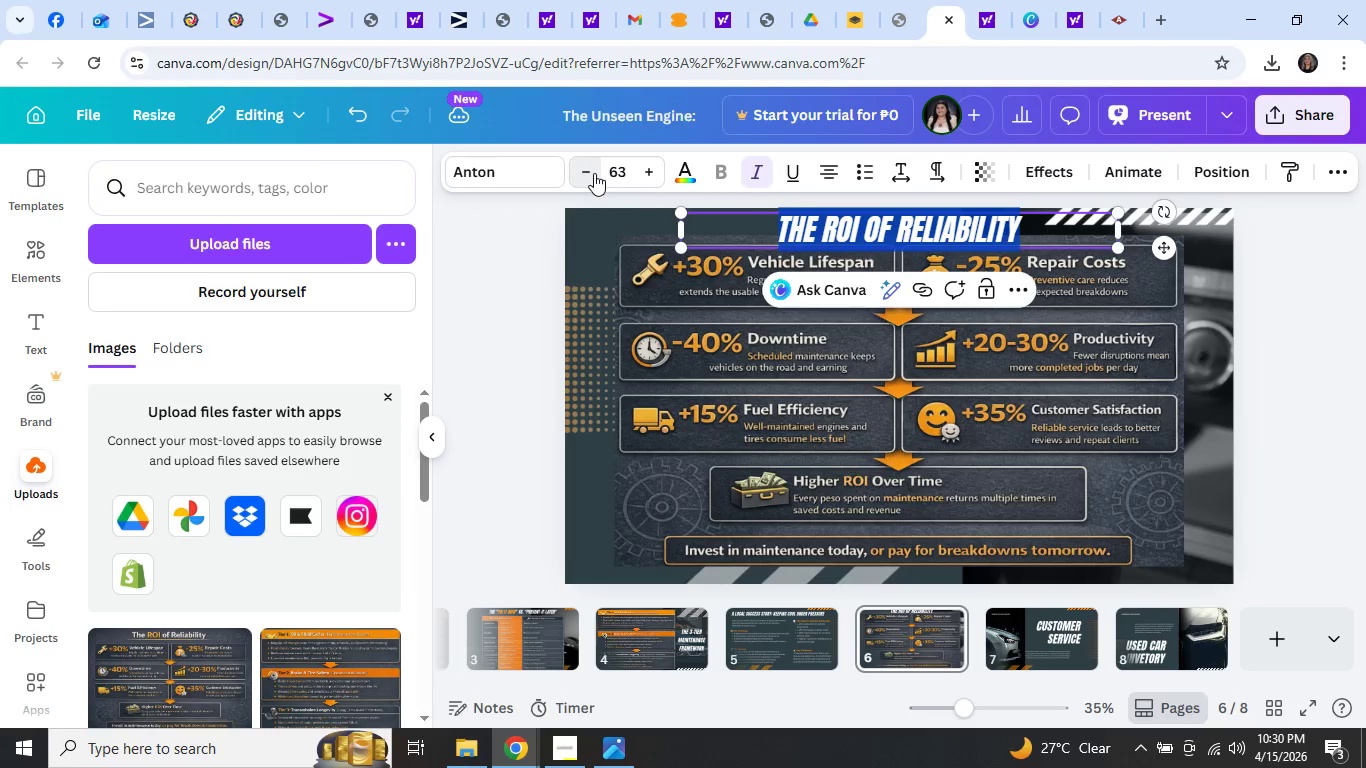 
triple_click([594, 173])
 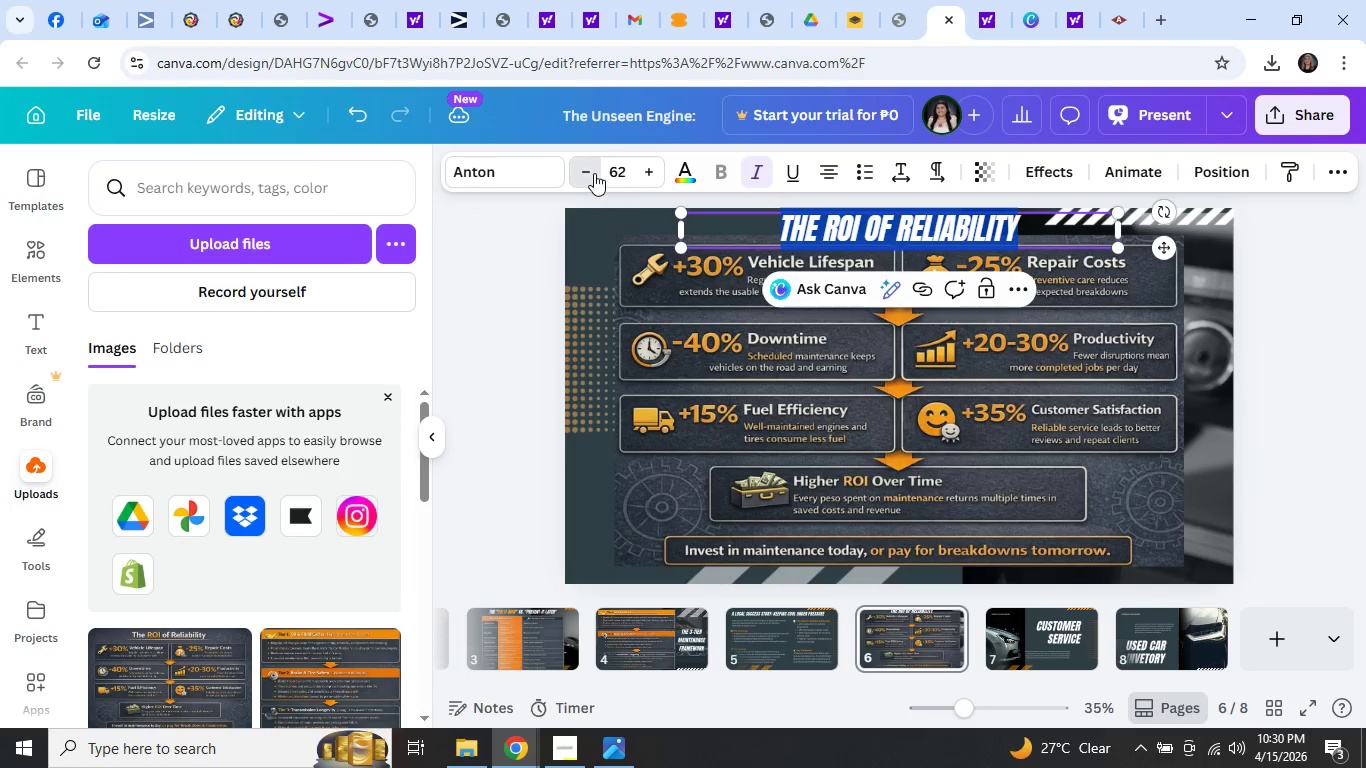 
triple_click([594, 173])
 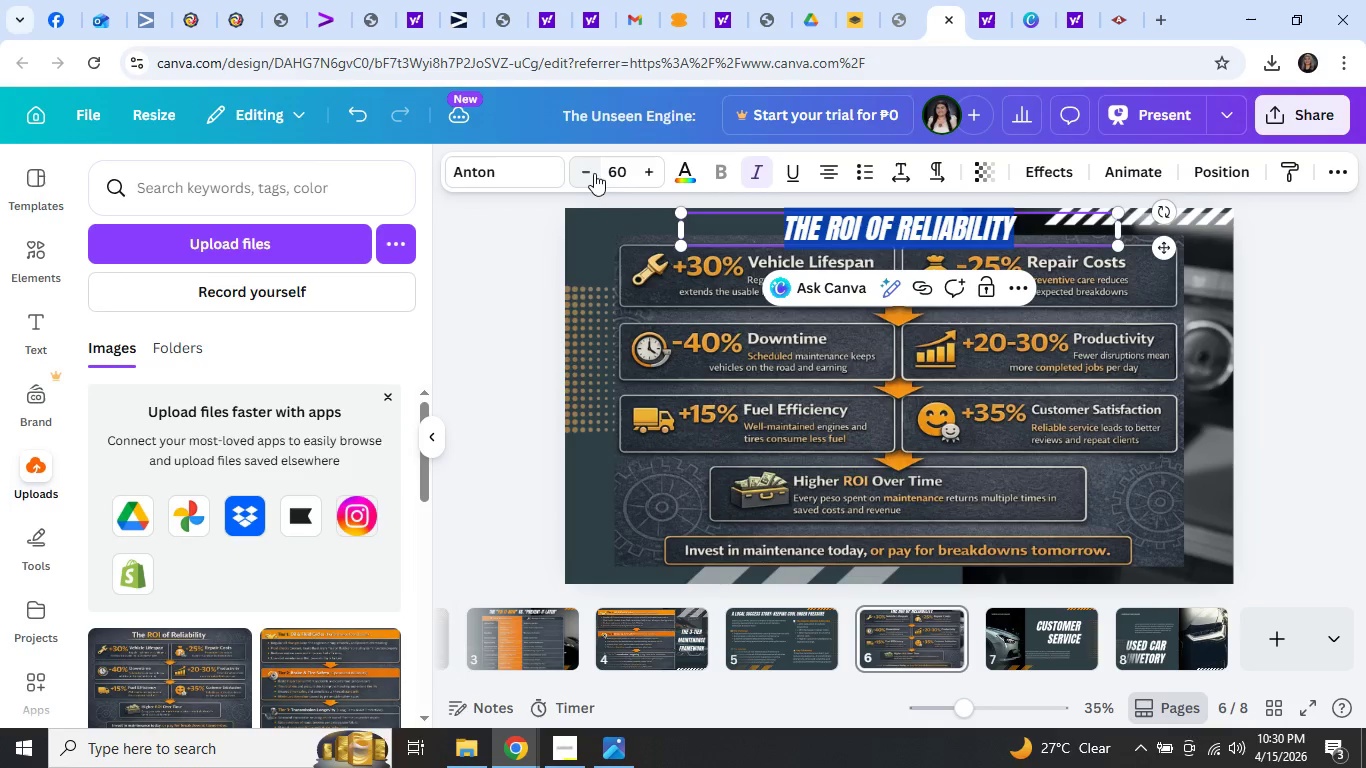 
triple_click([594, 173])
 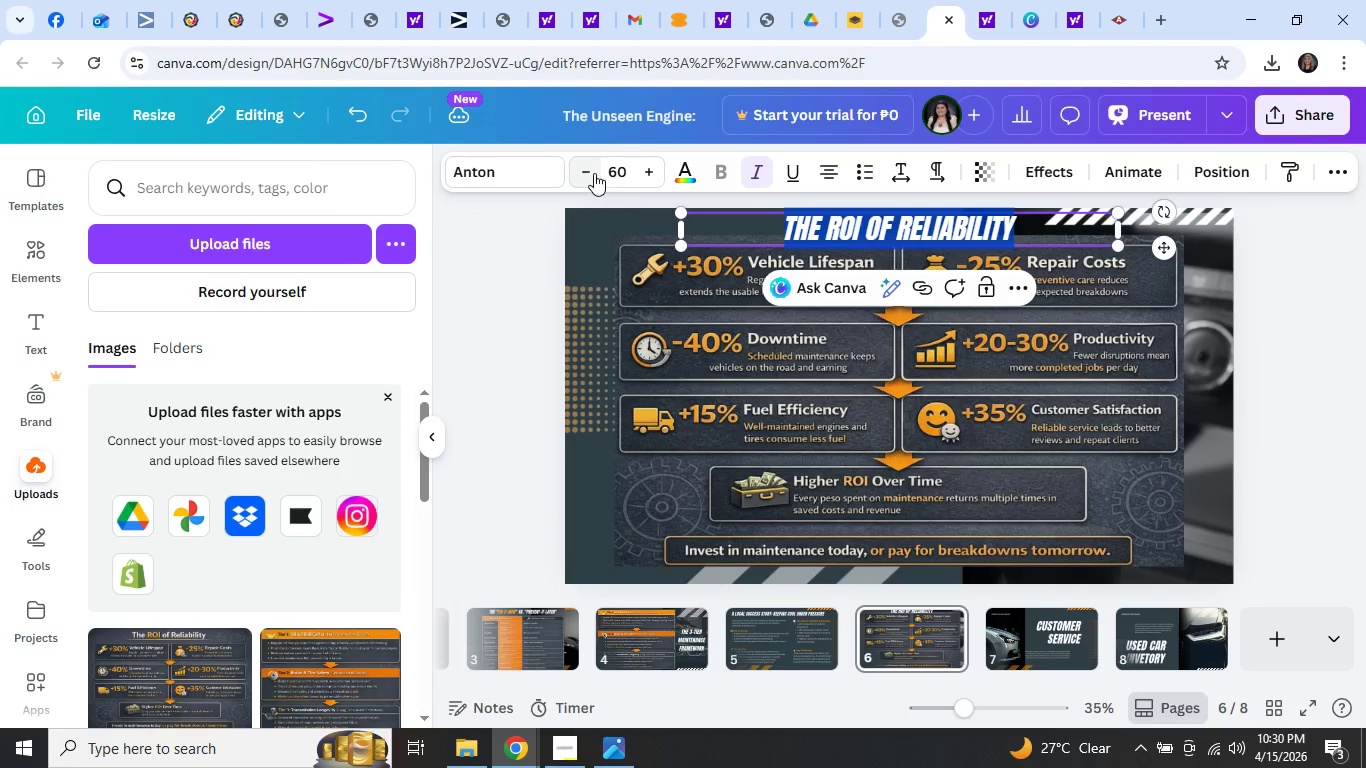 
triple_click([594, 173])
 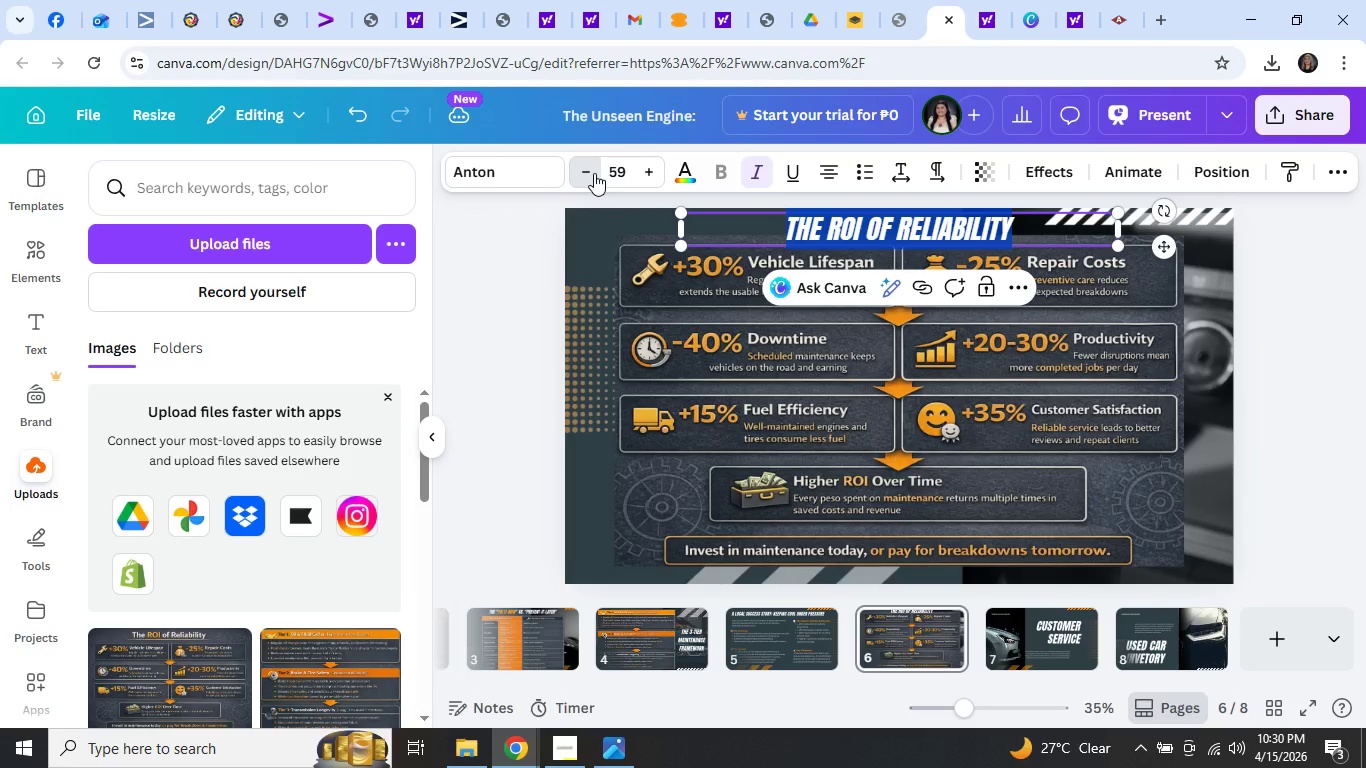 
triple_click([594, 173])
 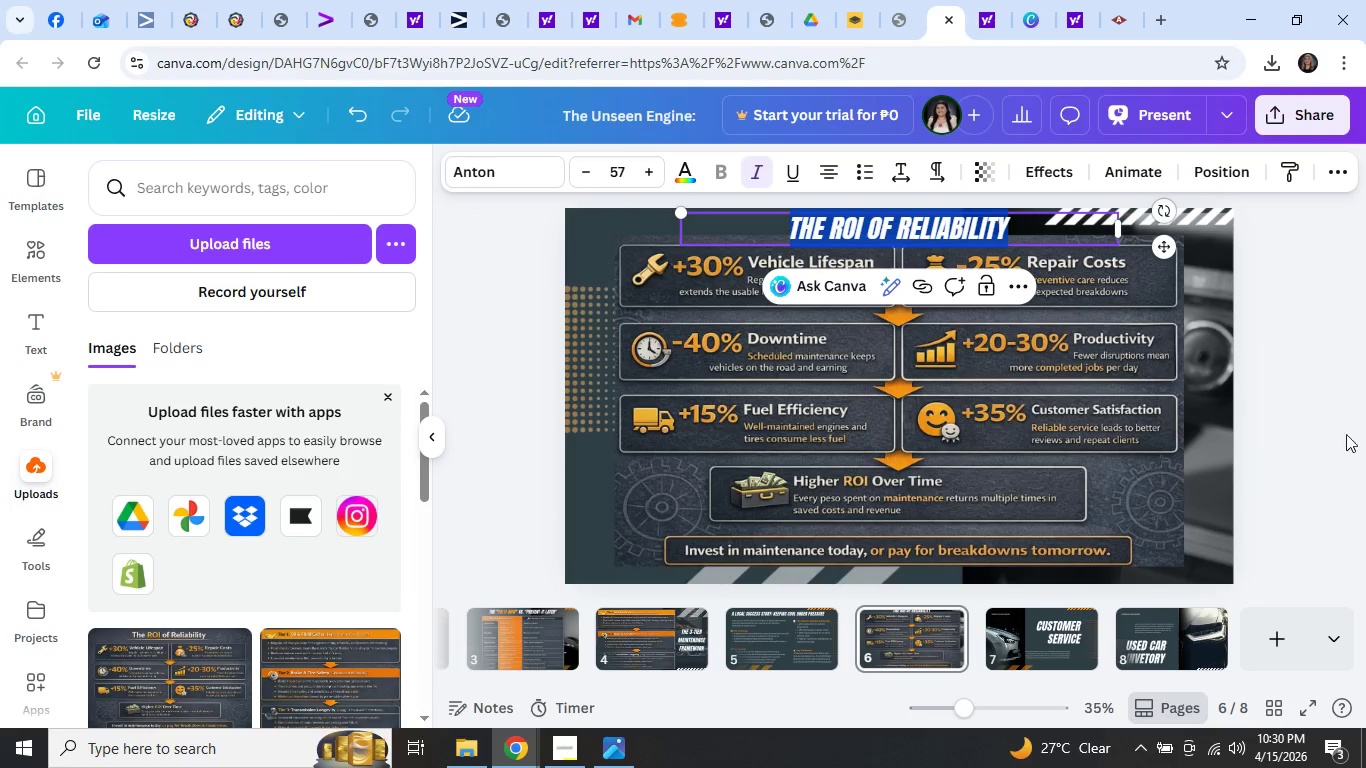 
left_click([1306, 396])
 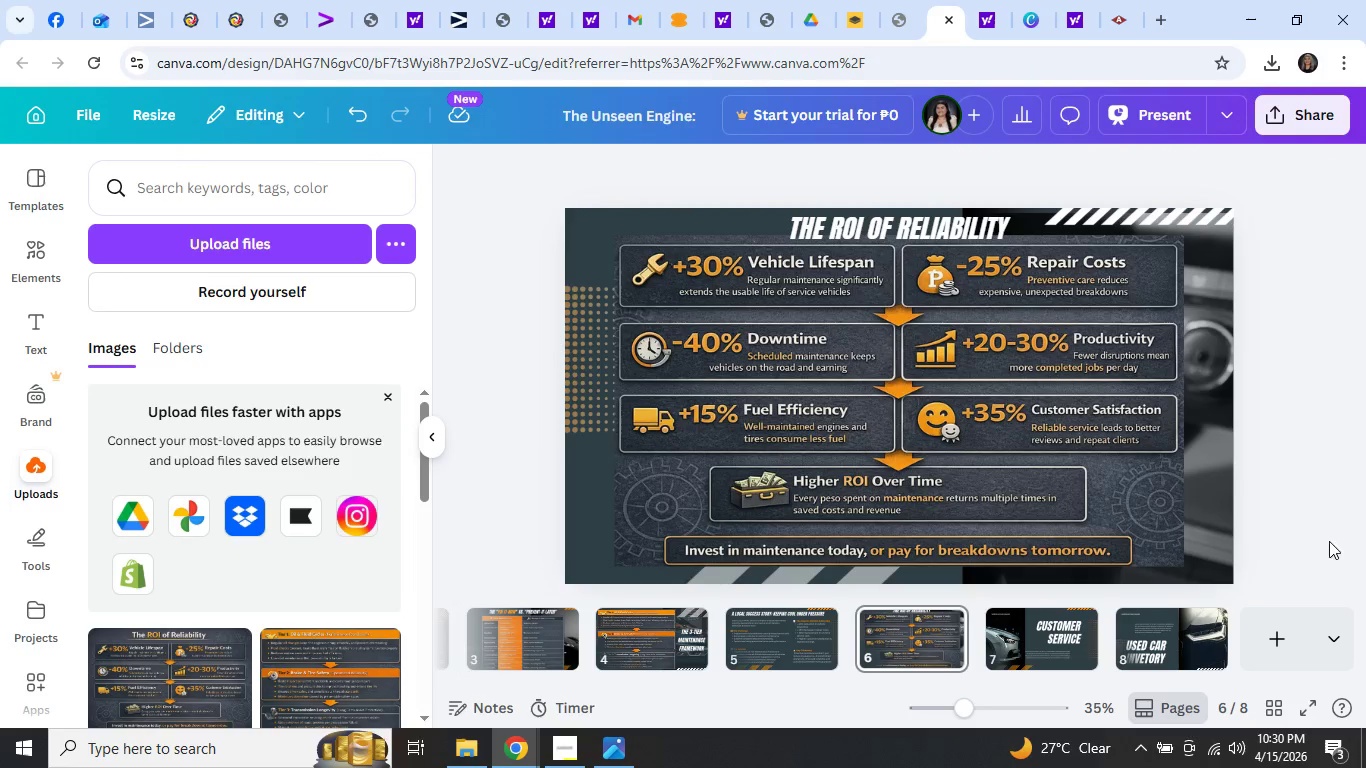 
left_click([1335, 455])
 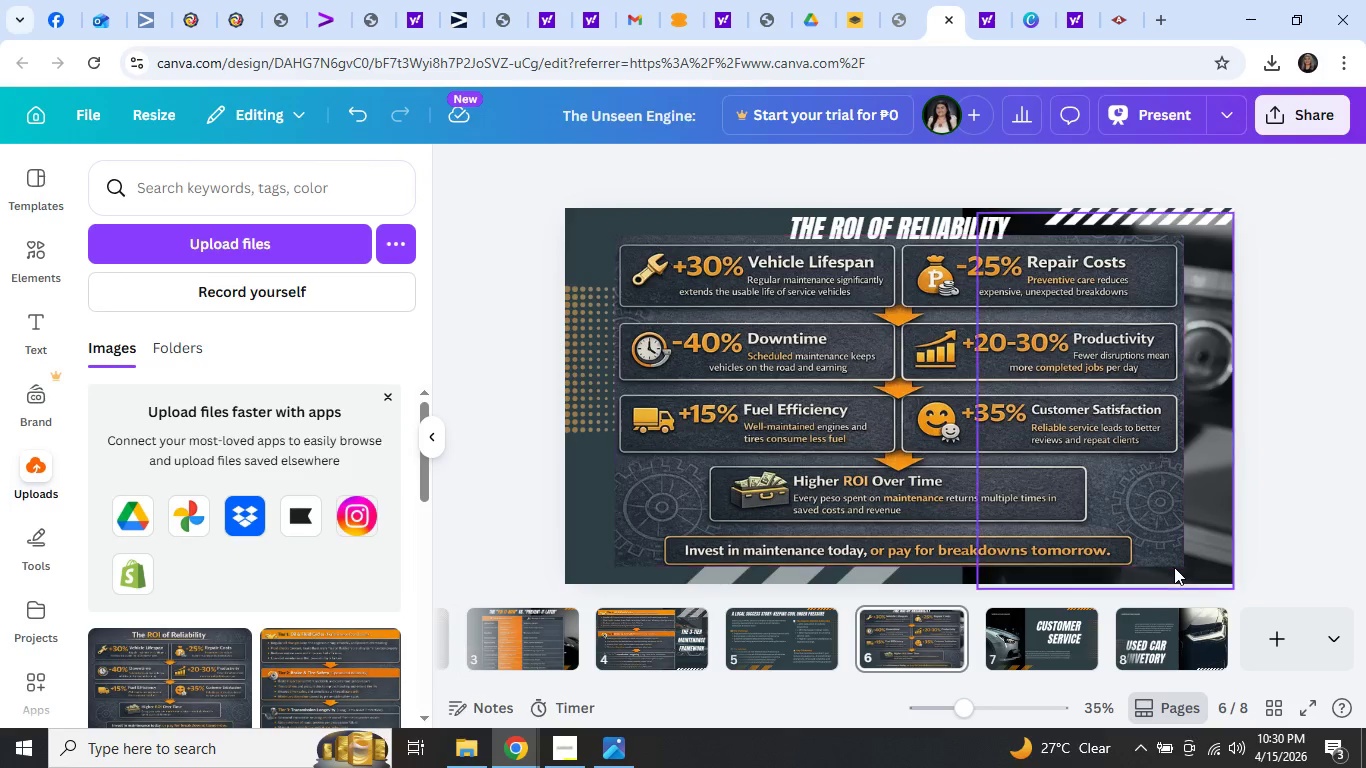 
left_click([1119, 485])
 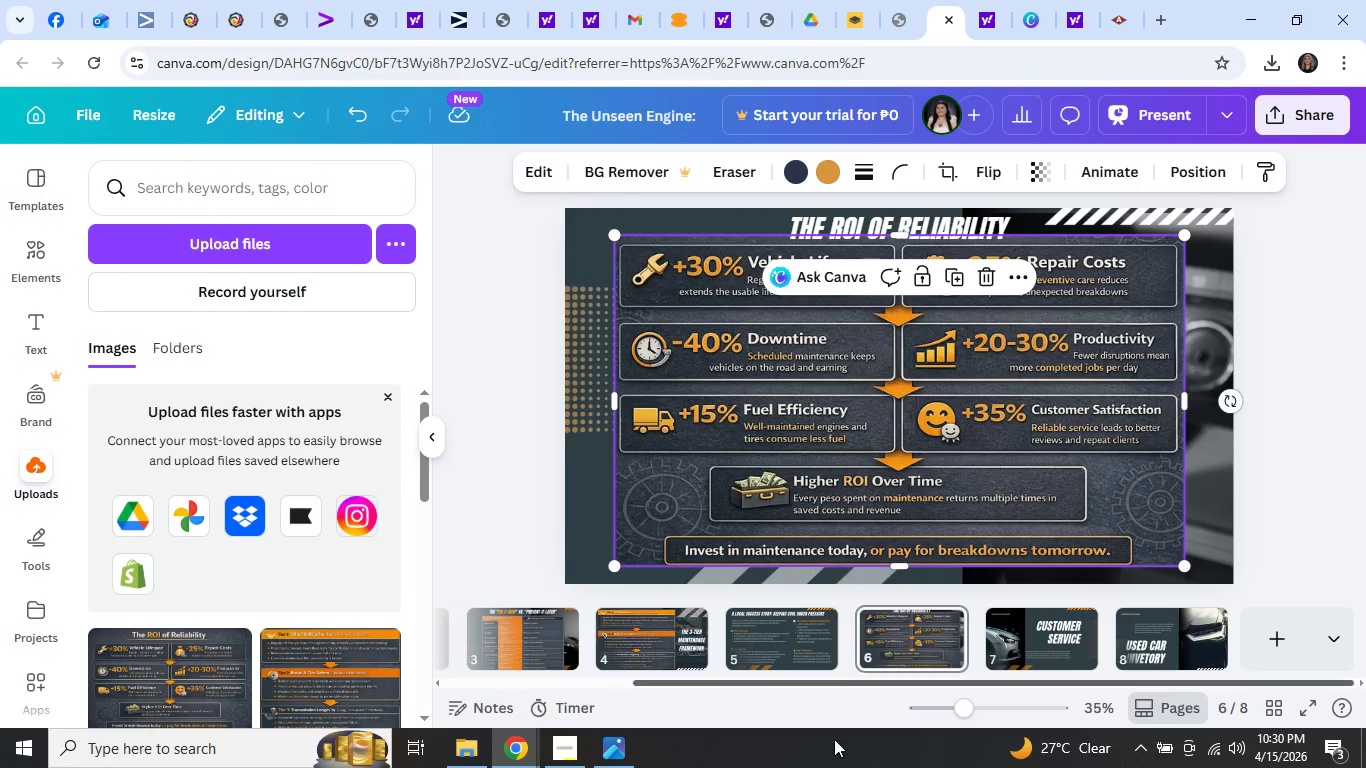 
key(ArrowDown)
 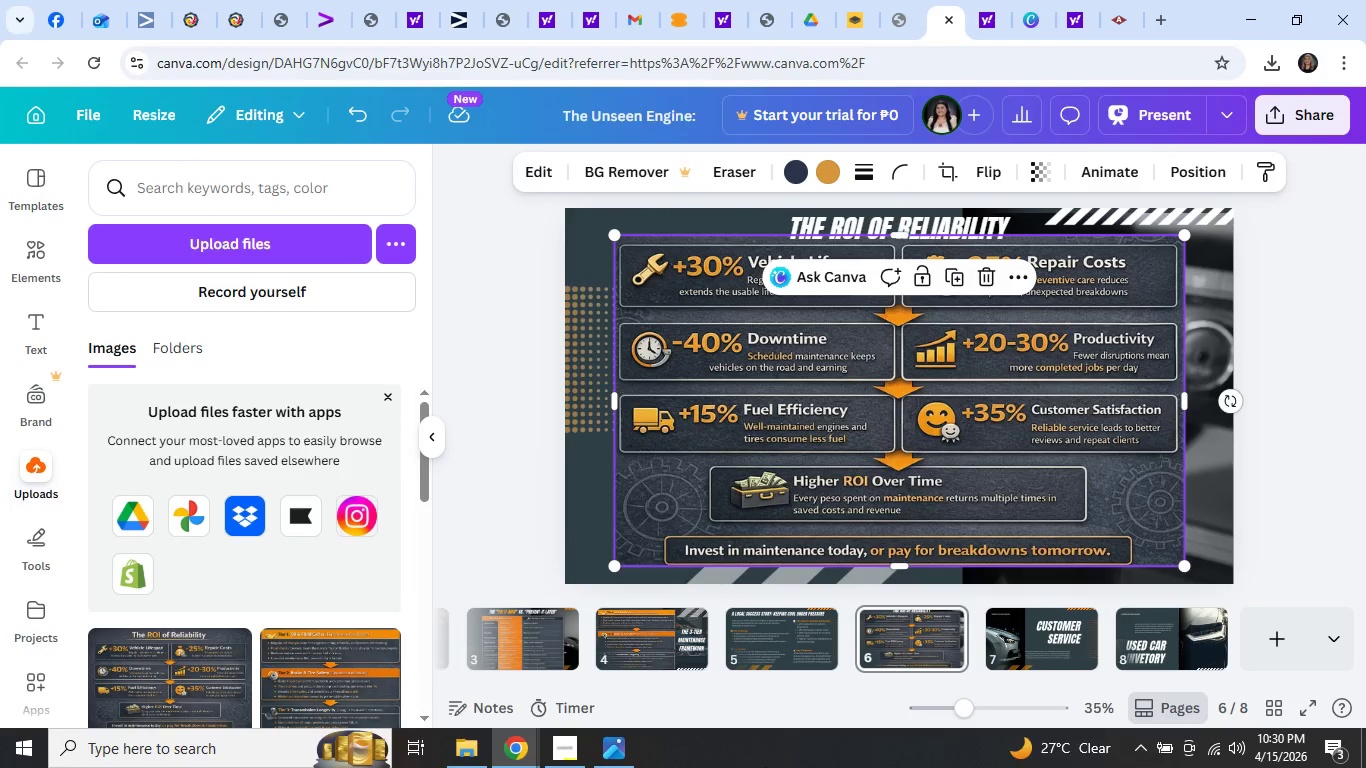 
key(ArrowUp)
 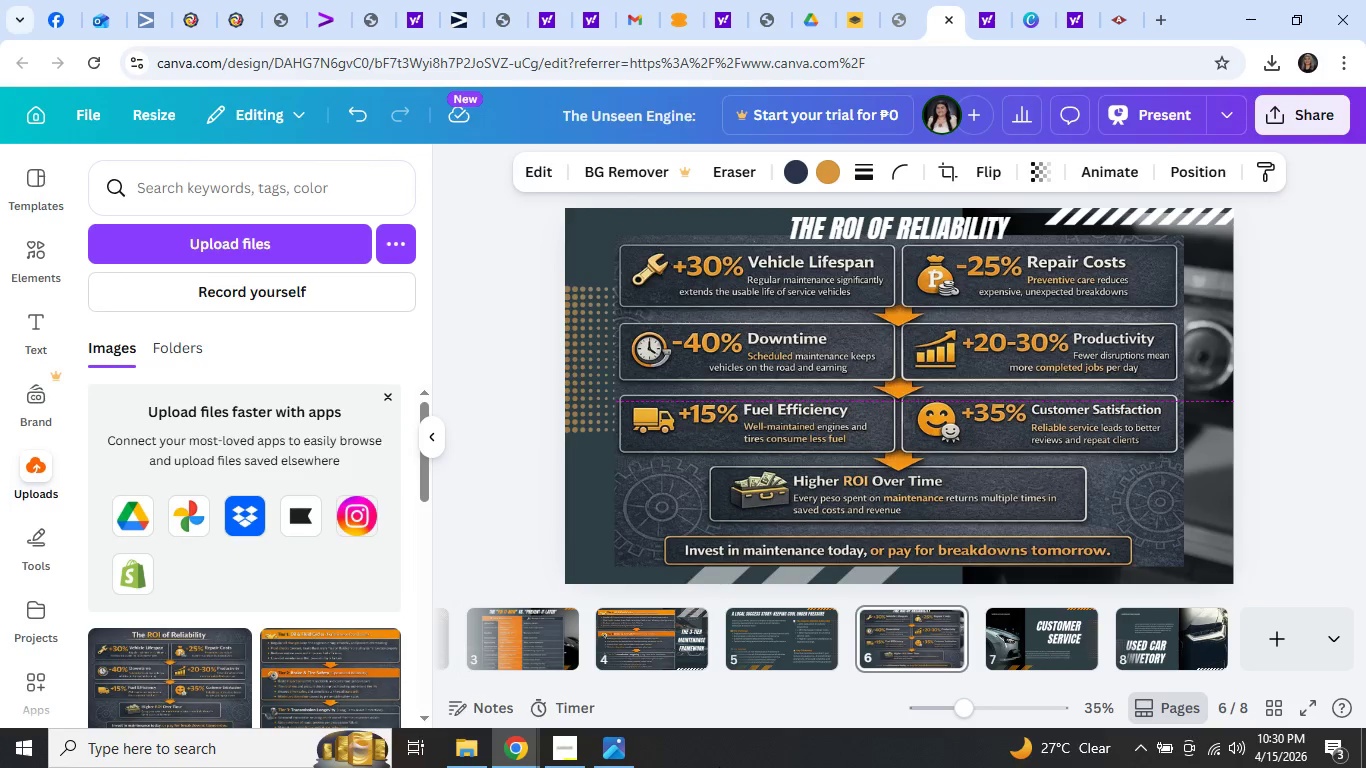 
key(ArrowDown)
 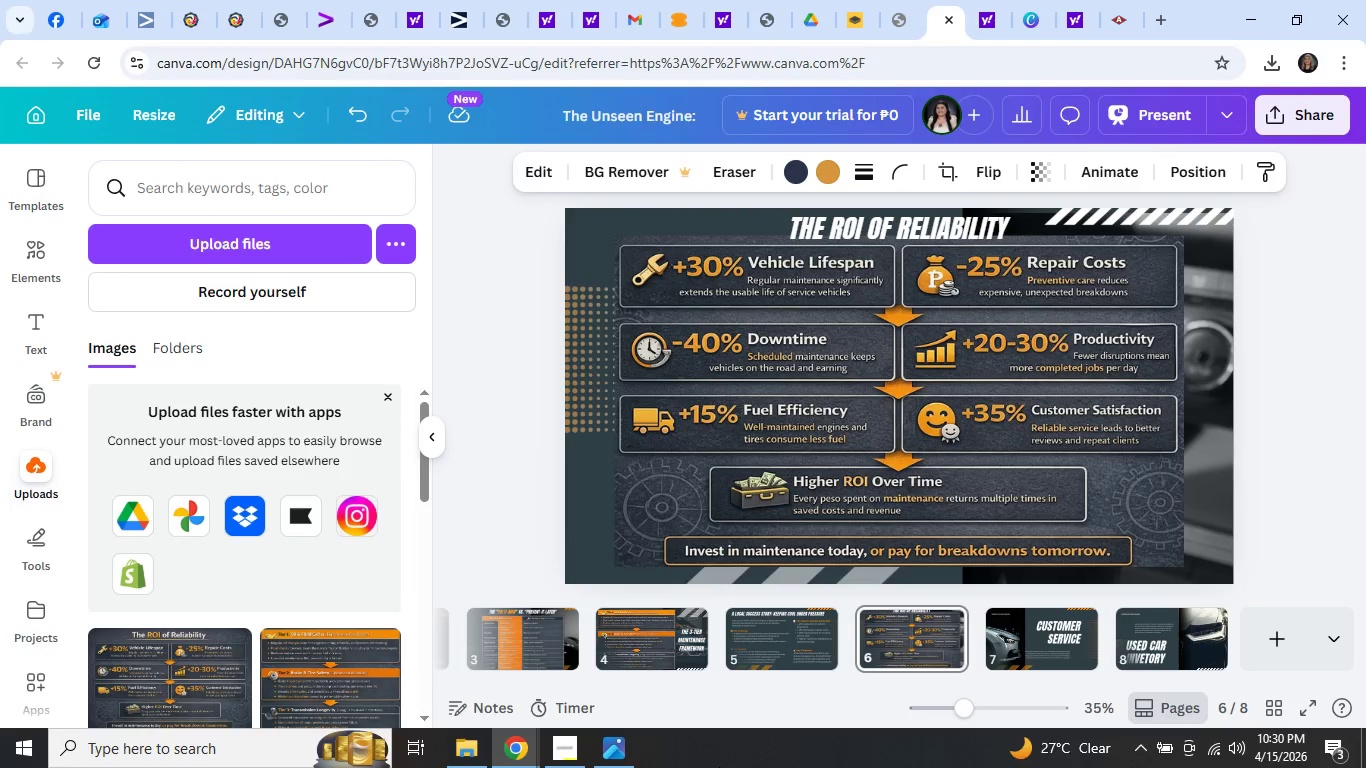 
key(ArrowDown)
 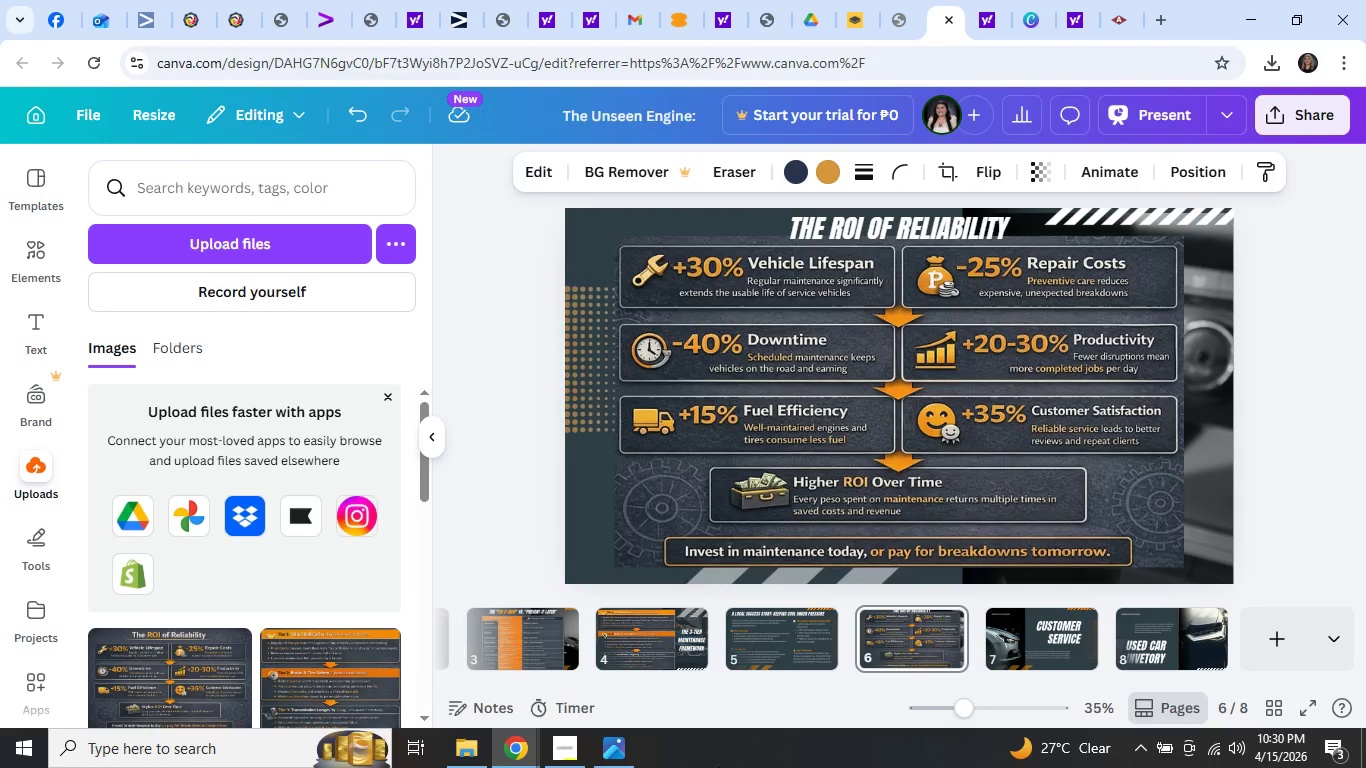 
key(ArrowDown)
 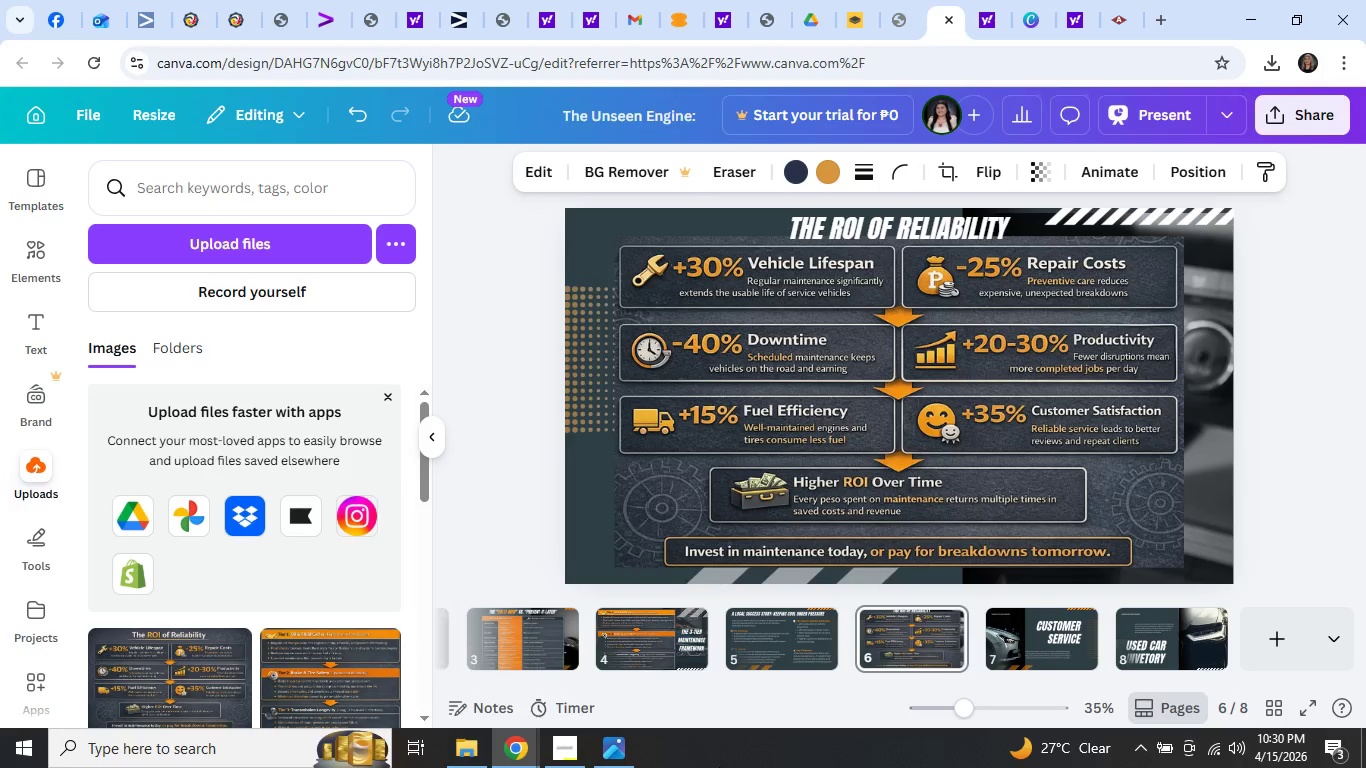 
hold_key(key=ArrowDown, duration=1.23)
 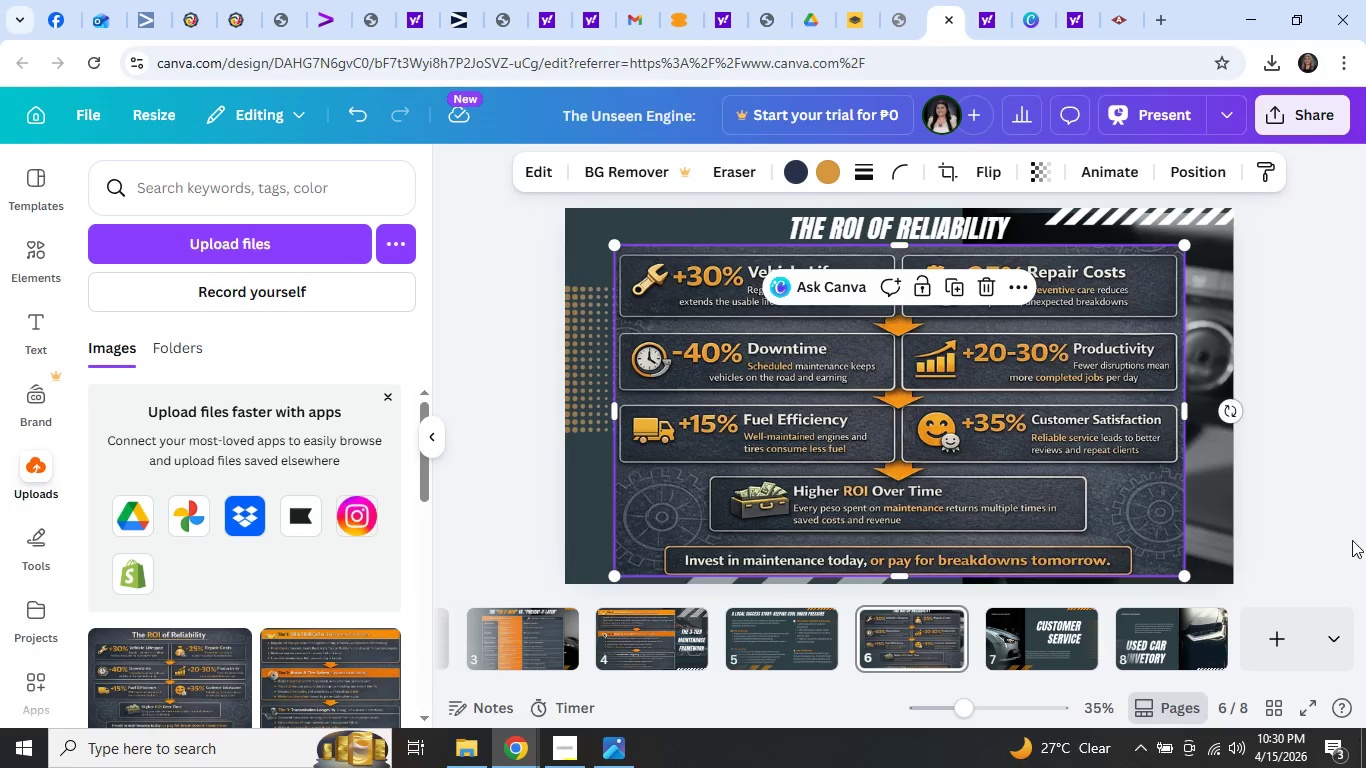 
left_click([1336, 386])
 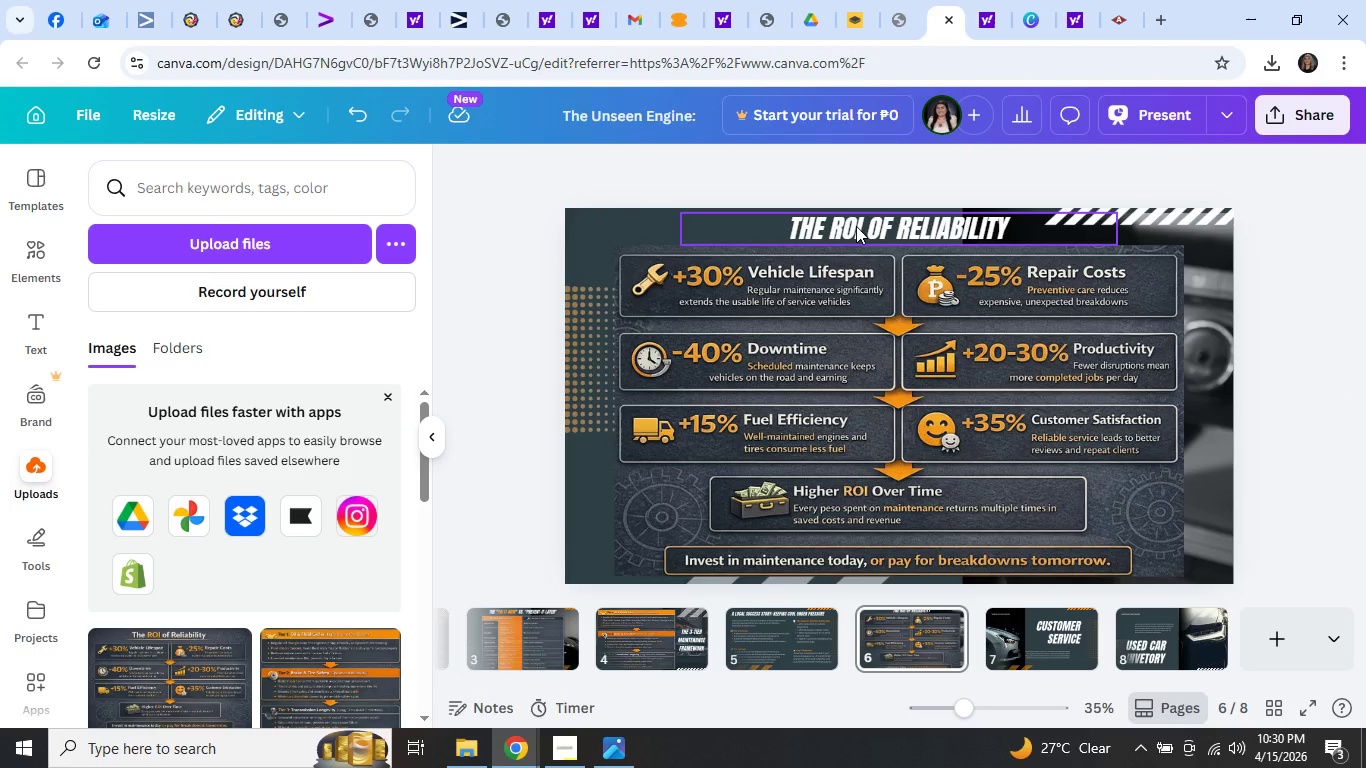 
left_click([856, 226])
 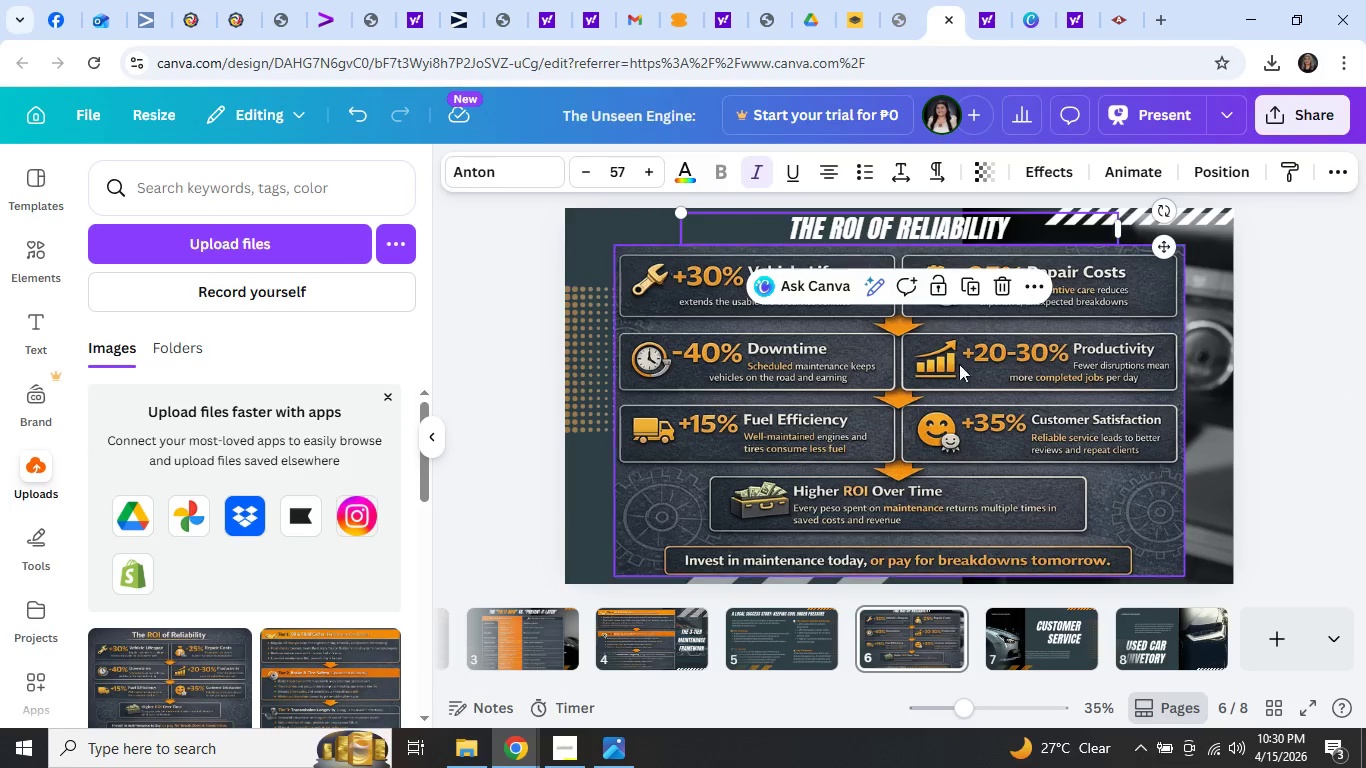 
left_click([972, 379])
 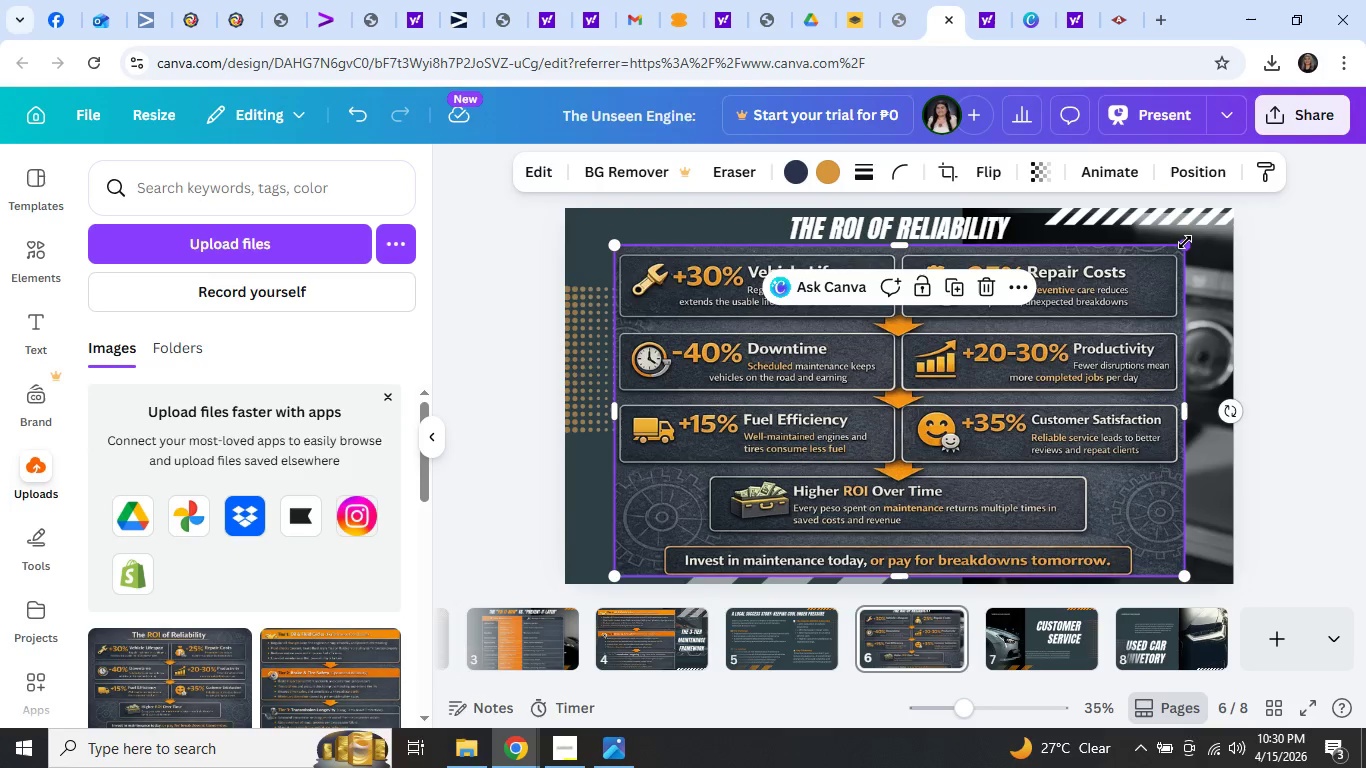 
left_click_drag(start_coordinate=[1184, 245], to_coordinate=[1178, 254])
 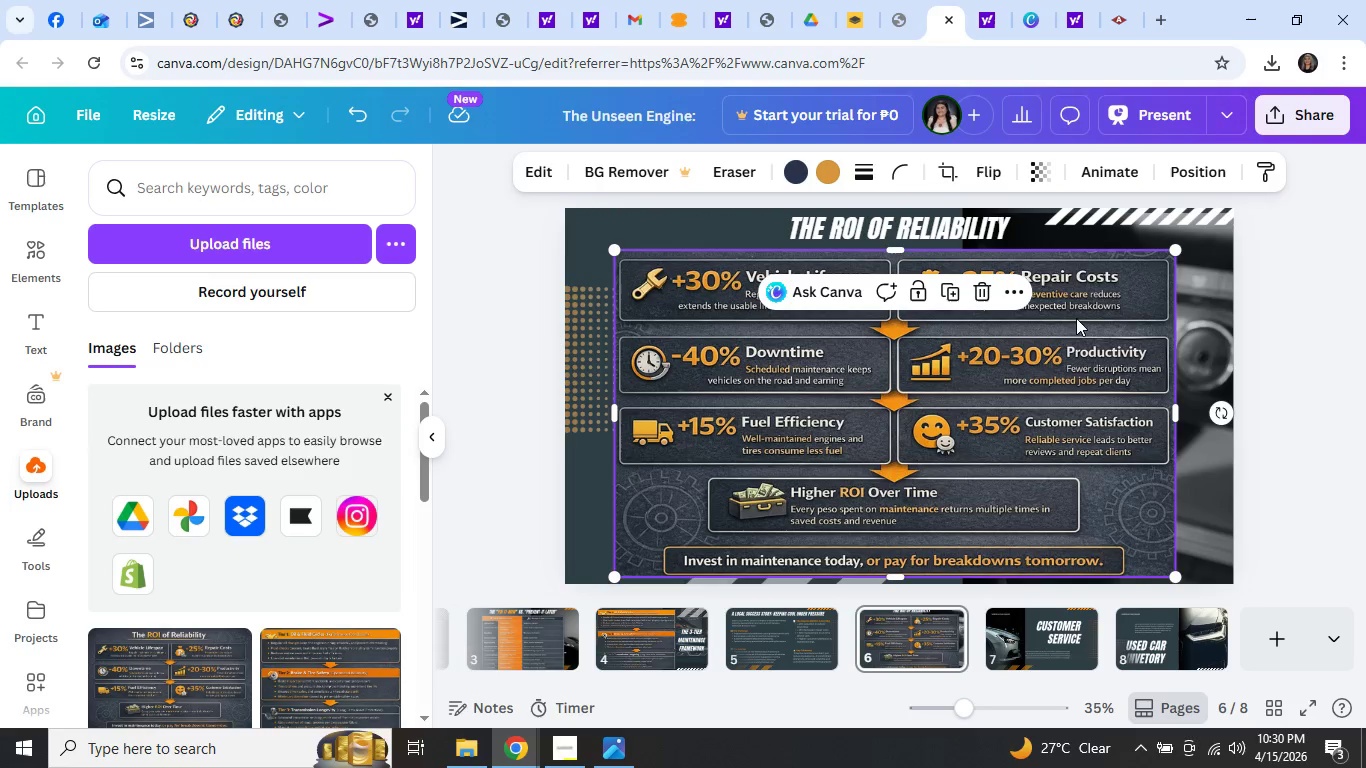 
left_click([1076, 318])
 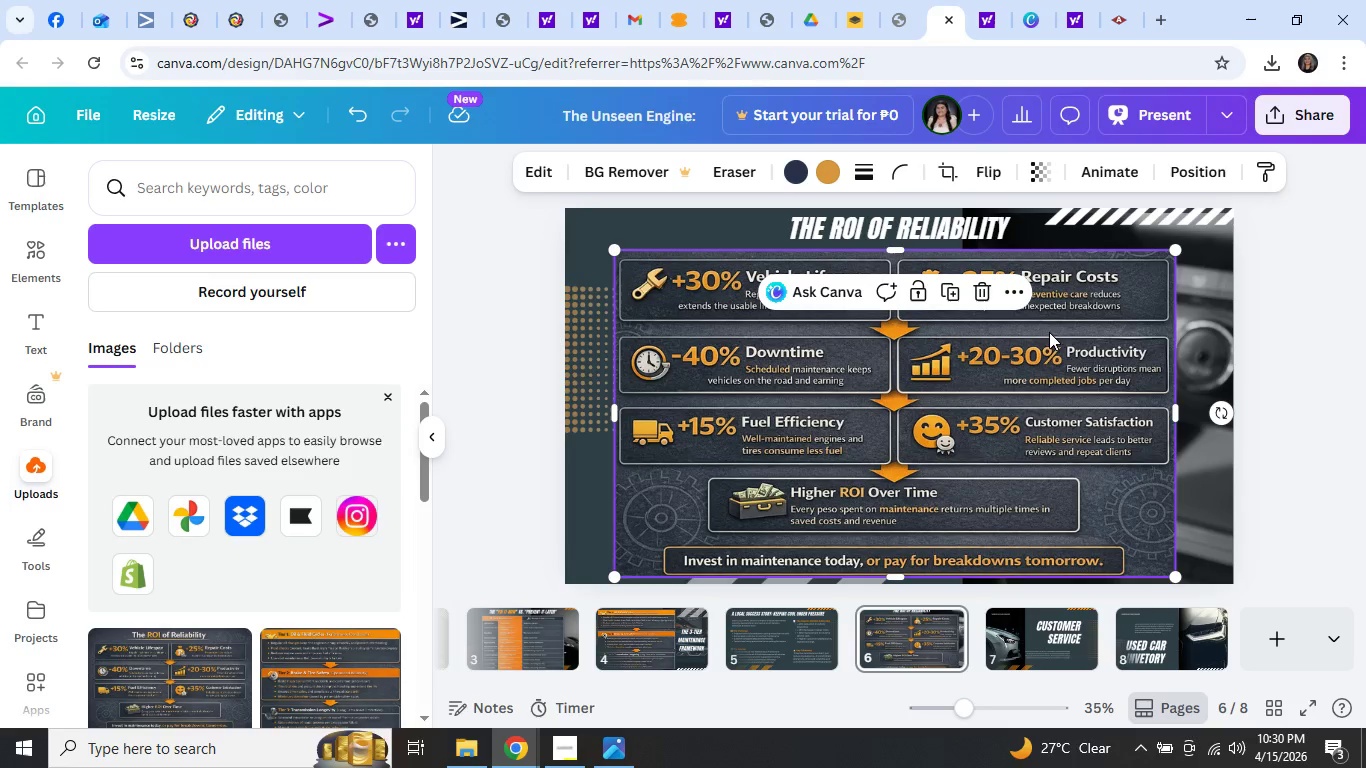 
key(ArrowRight)
 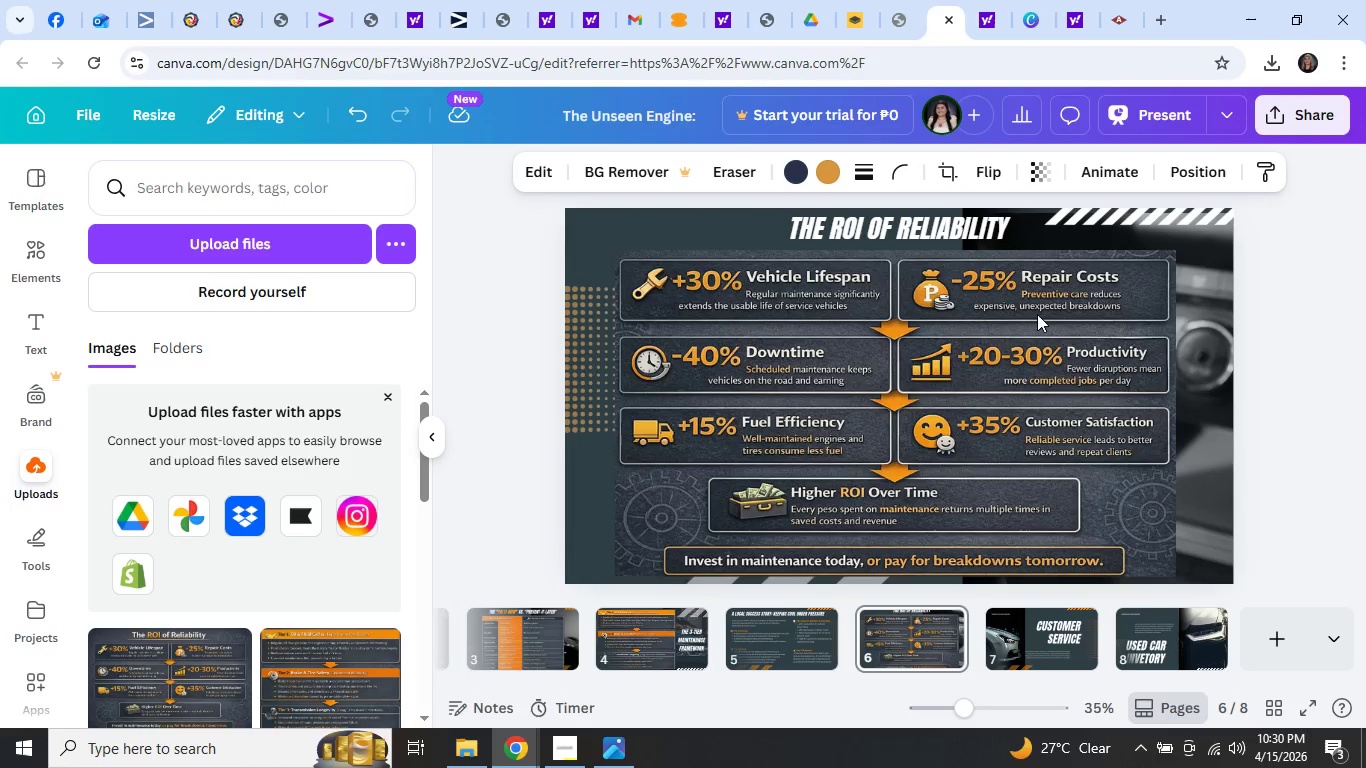 
hold_key(key=ArrowRight, duration=0.84)
 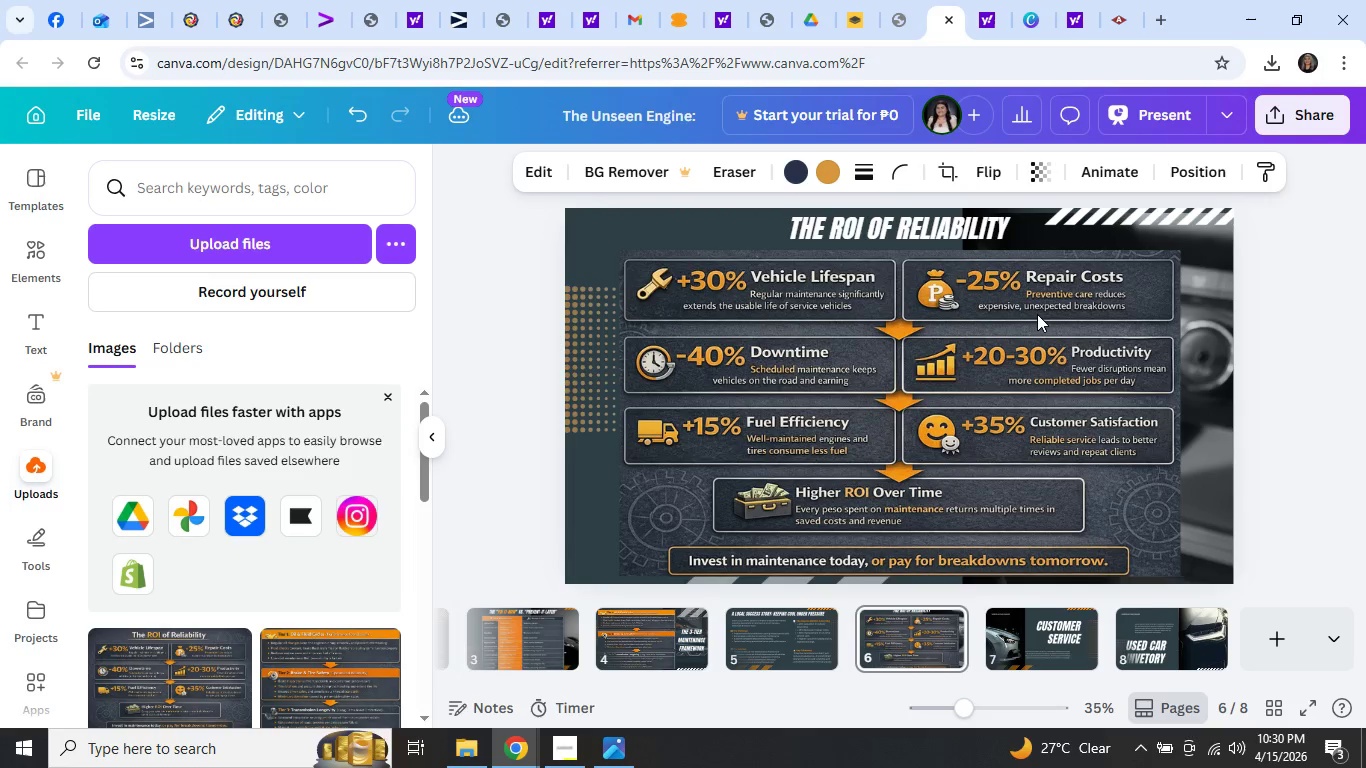 
key(ArrowRight)
 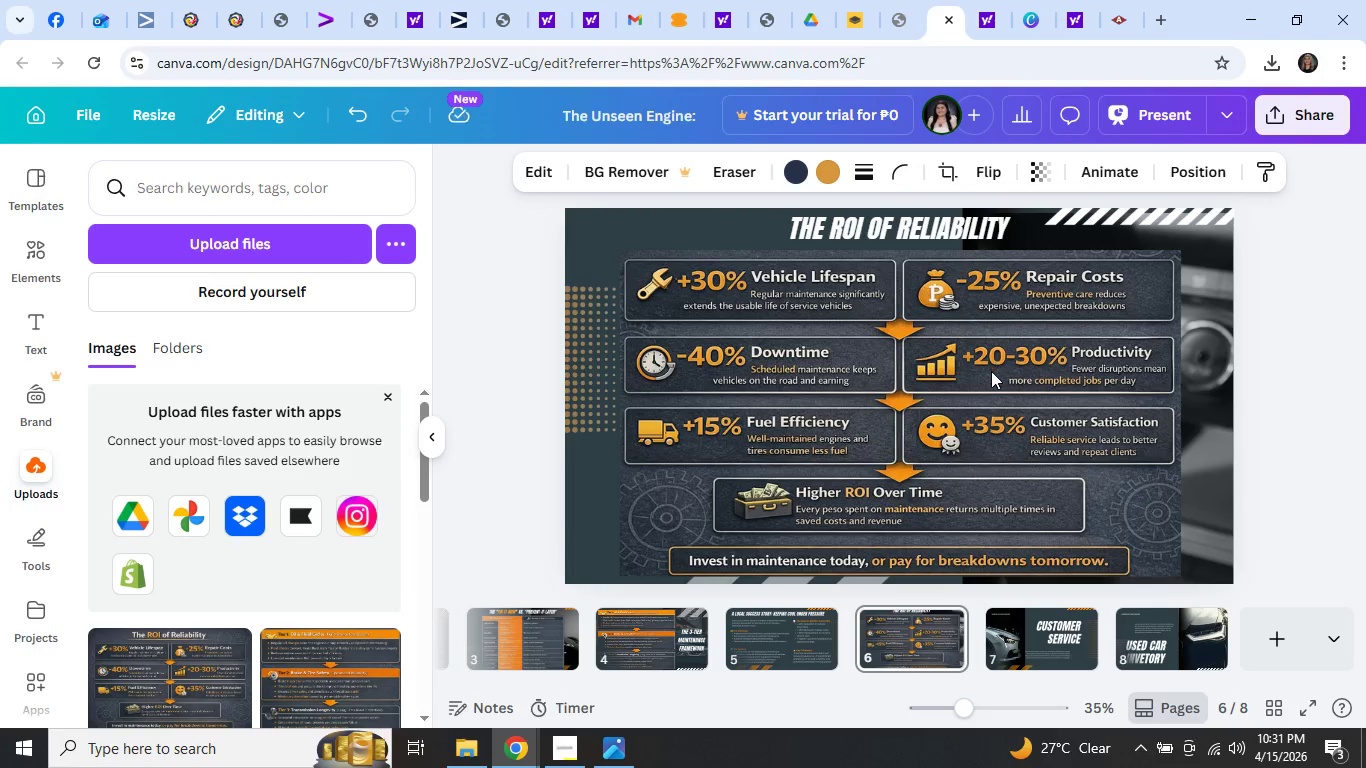 
left_click_drag(start_coordinate=[993, 373], to_coordinate=[1013, 374])
 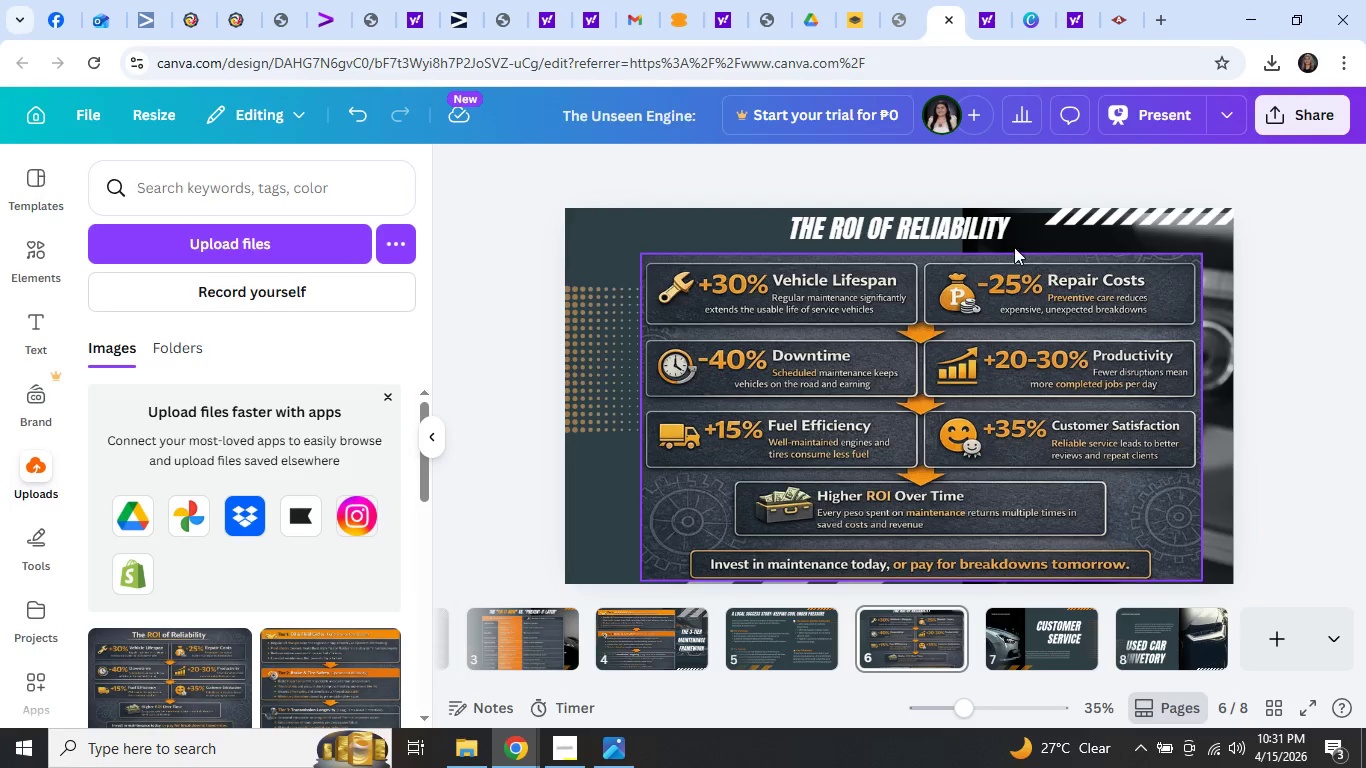 
left_click([971, 232])
 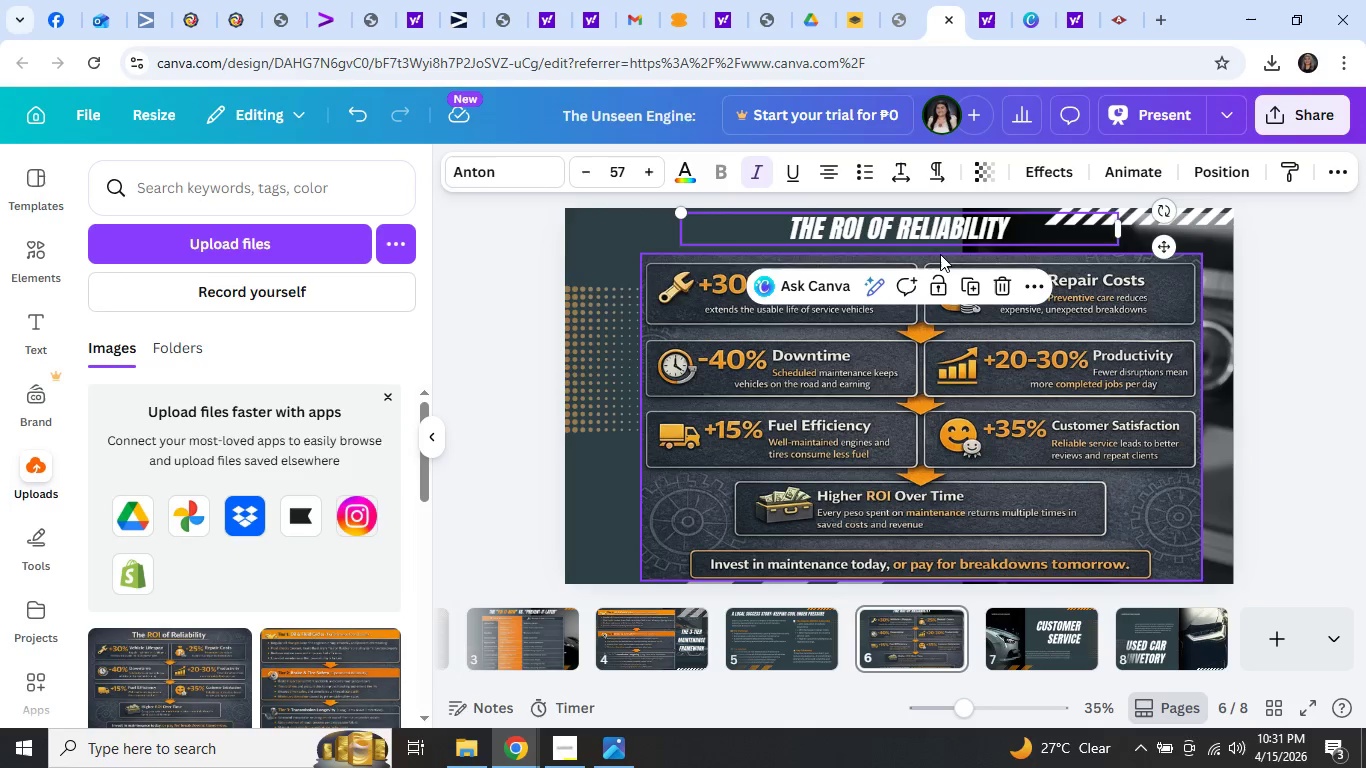 
key(ArrowDown)